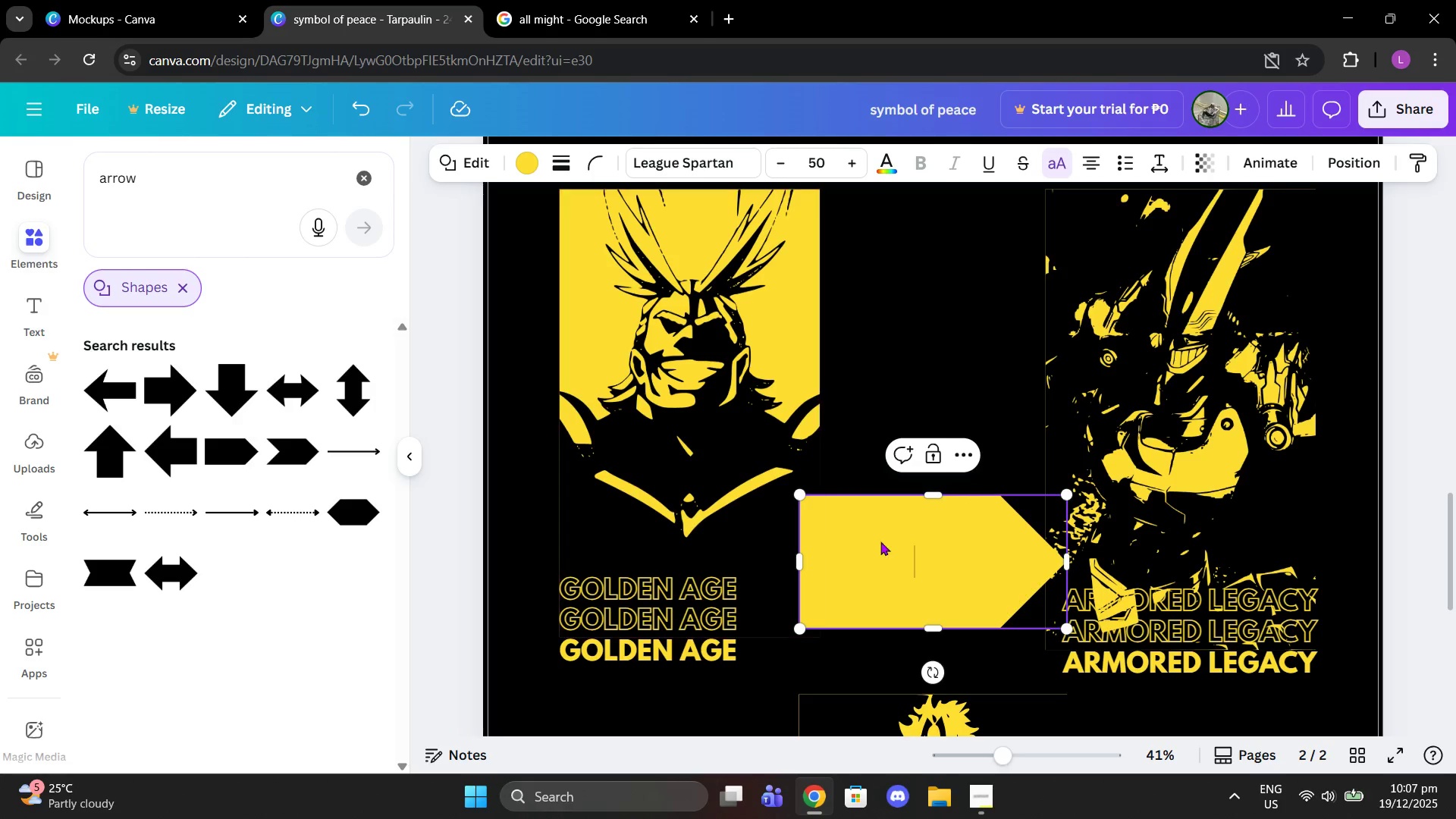 
left_click_drag(start_coordinate=[884, 546], to_coordinate=[935, 287])
 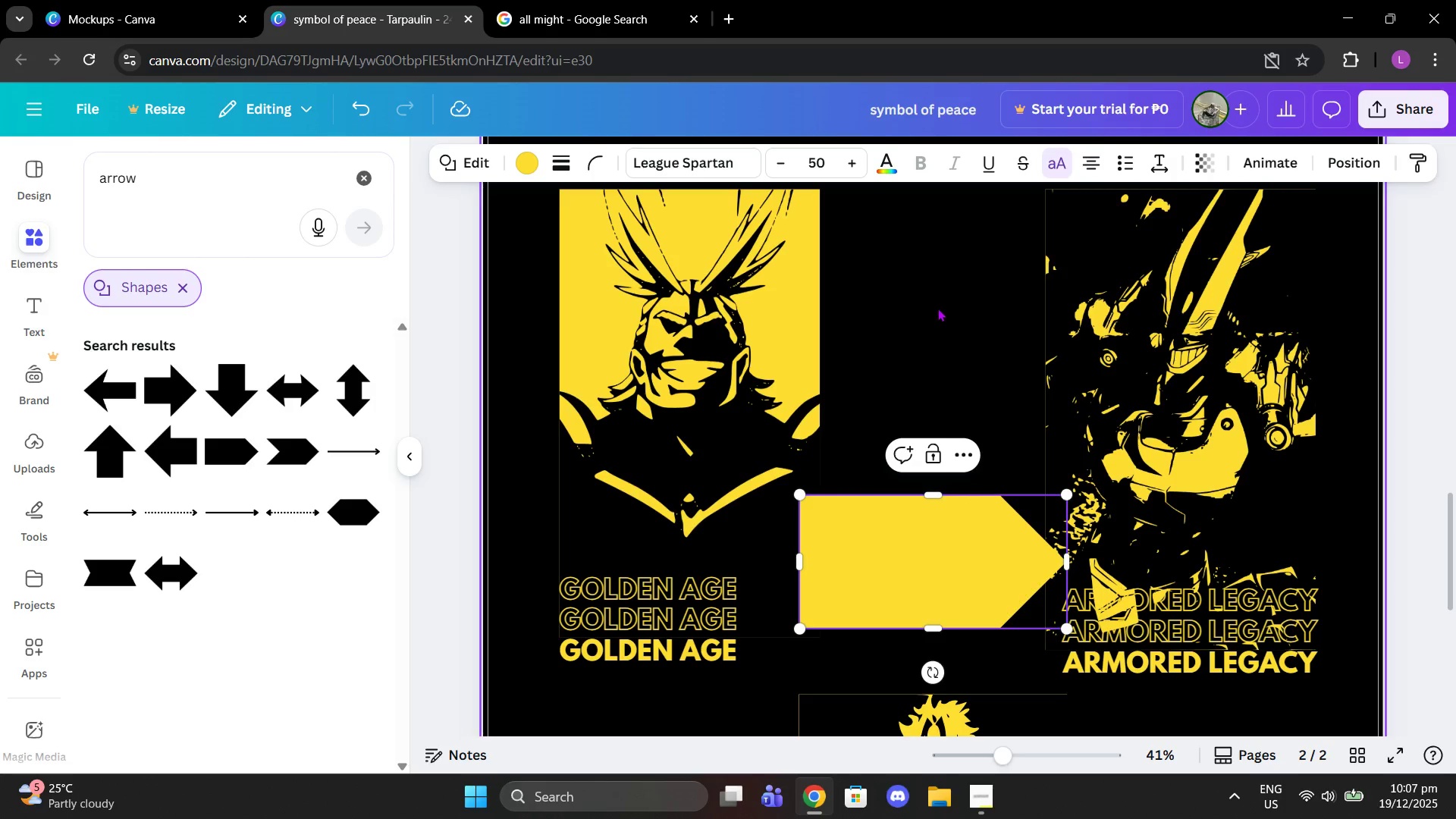 
left_click([937, 308])
 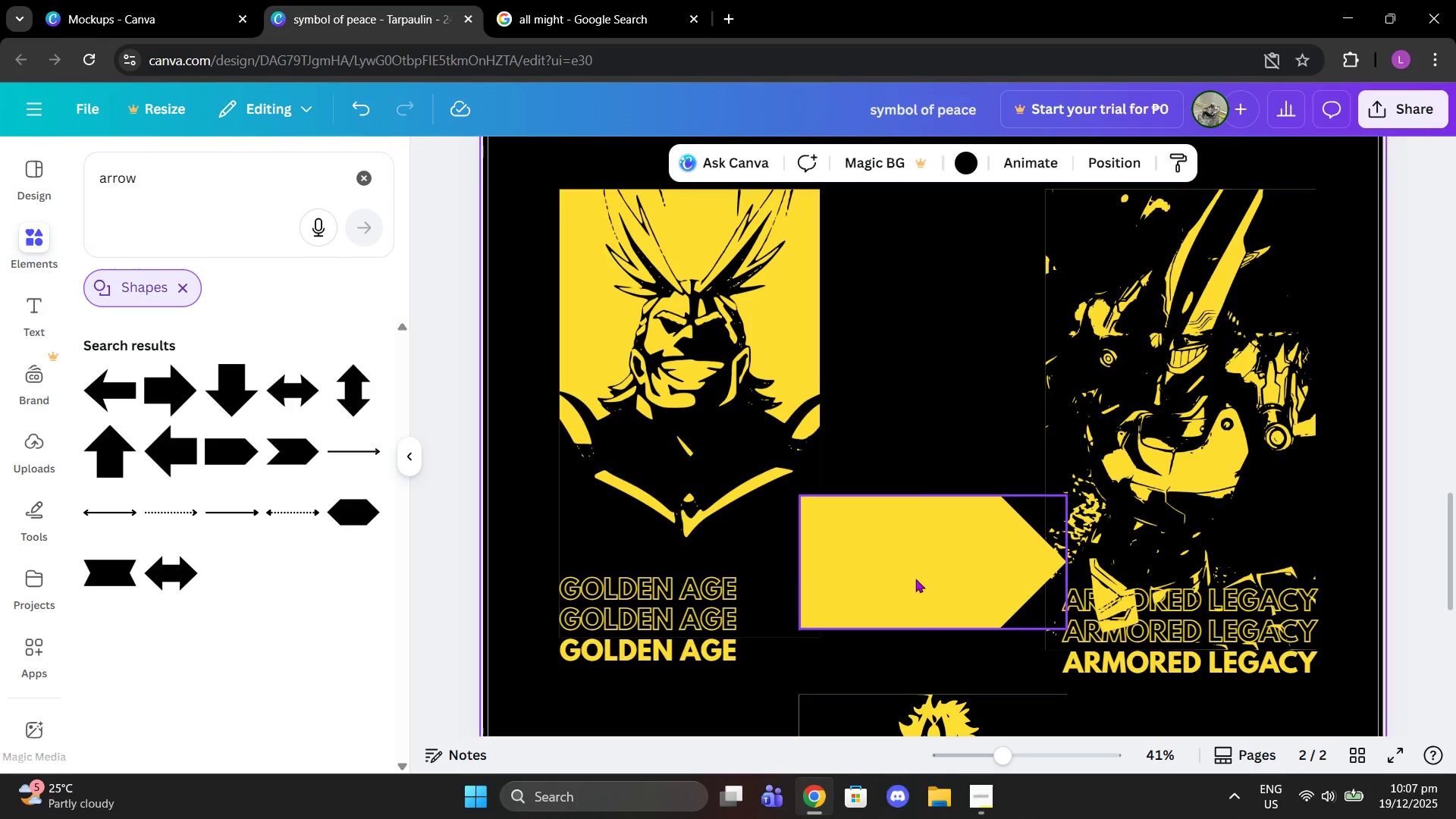 
left_click_drag(start_coordinate=[915, 579], to_coordinate=[945, 273])
 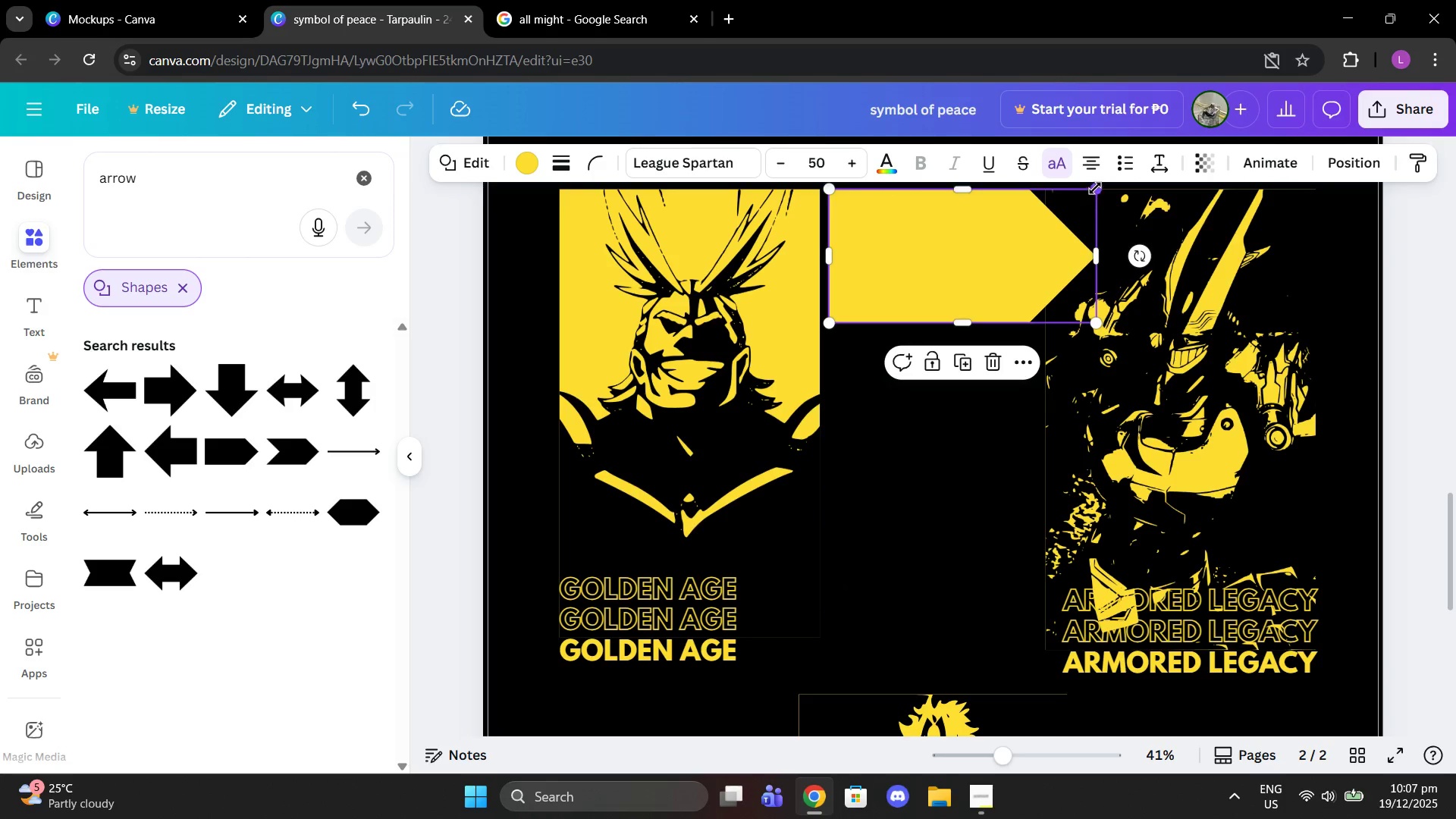 
left_click_drag(start_coordinate=[1101, 185], to_coordinate=[1053, 205])
 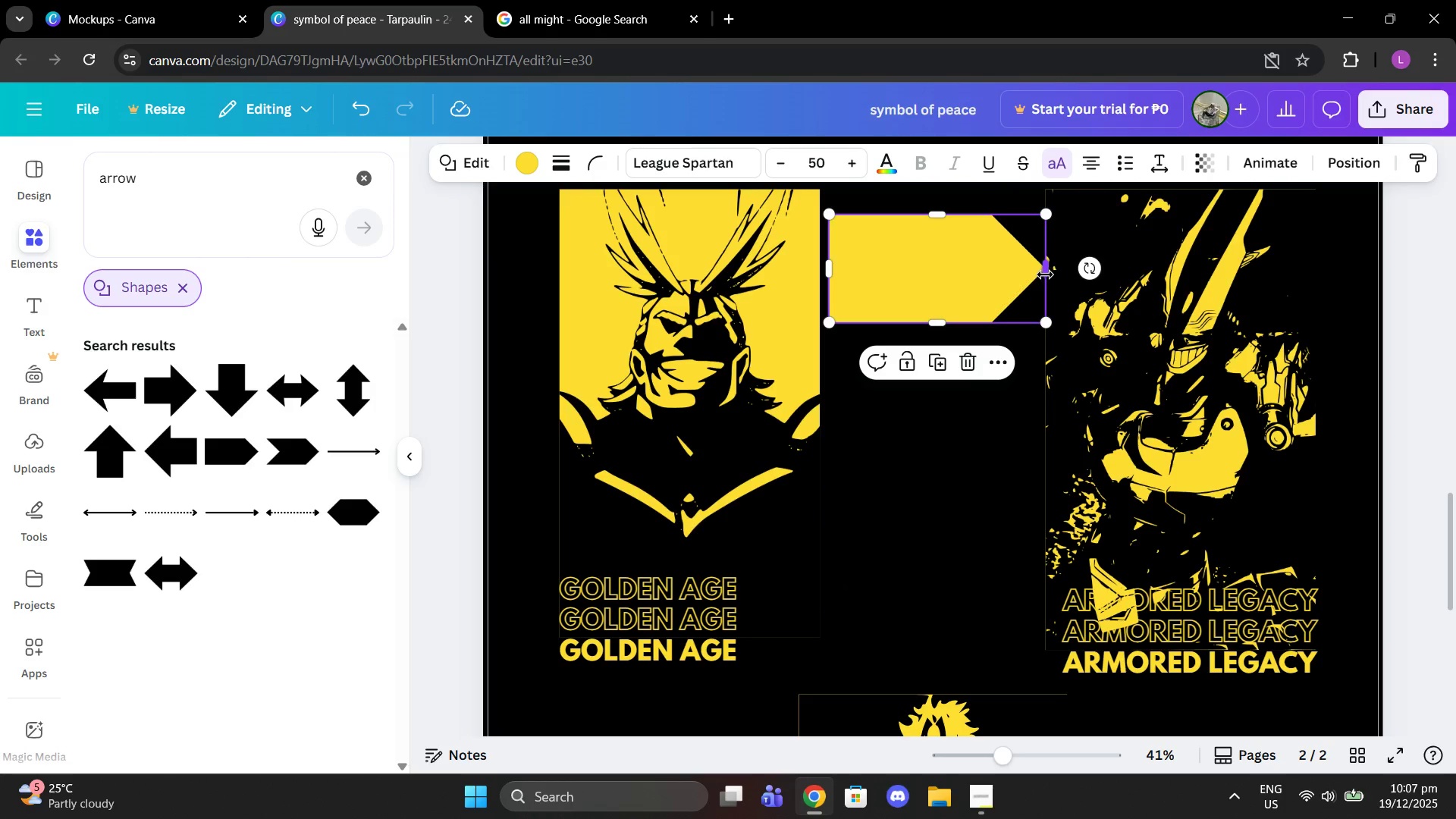 
left_click_drag(start_coordinate=[1043, 275], to_coordinate=[1003, 273])
 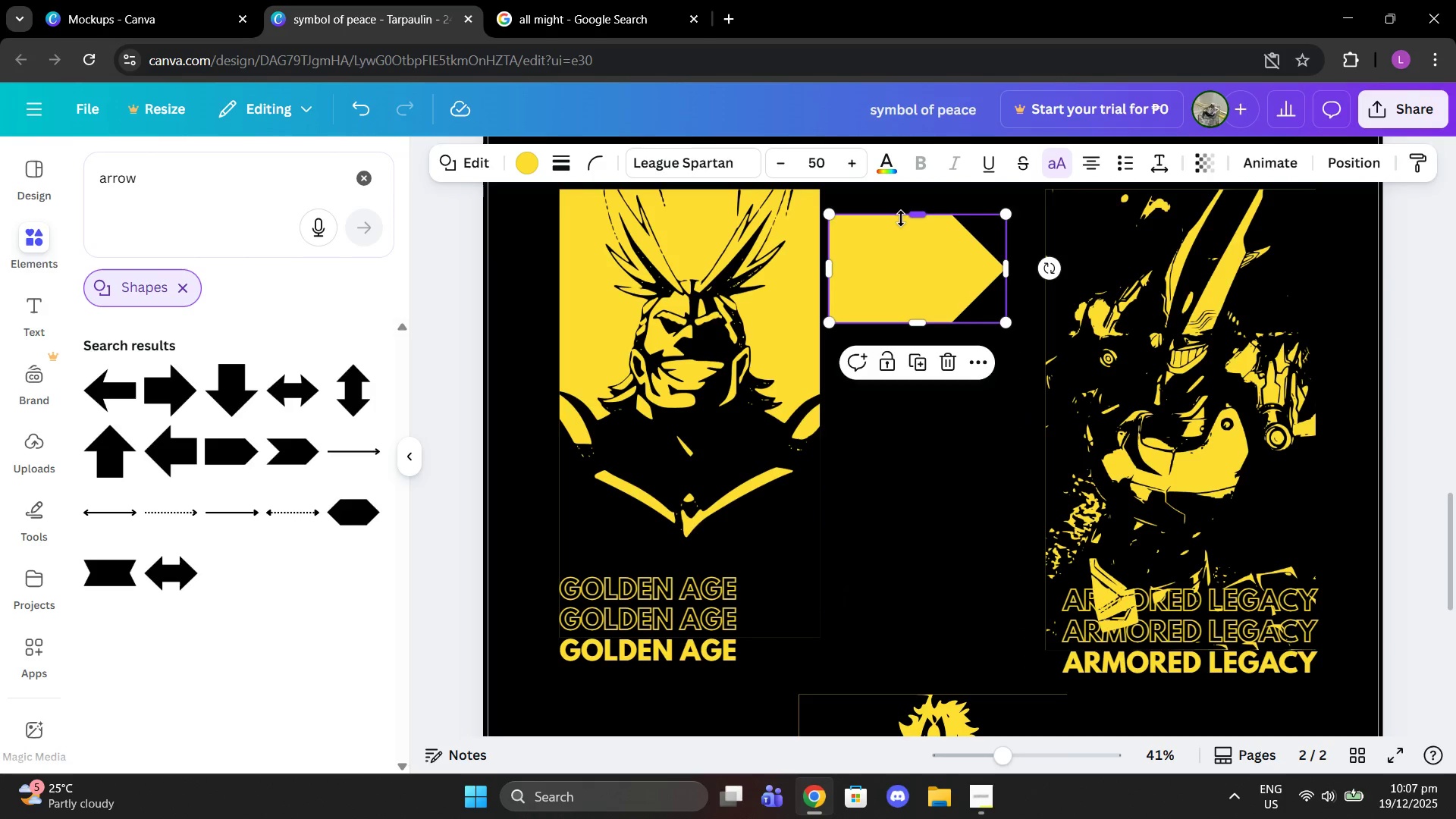 
left_click_drag(start_coordinate=[903, 218], to_coordinate=[909, 193])
 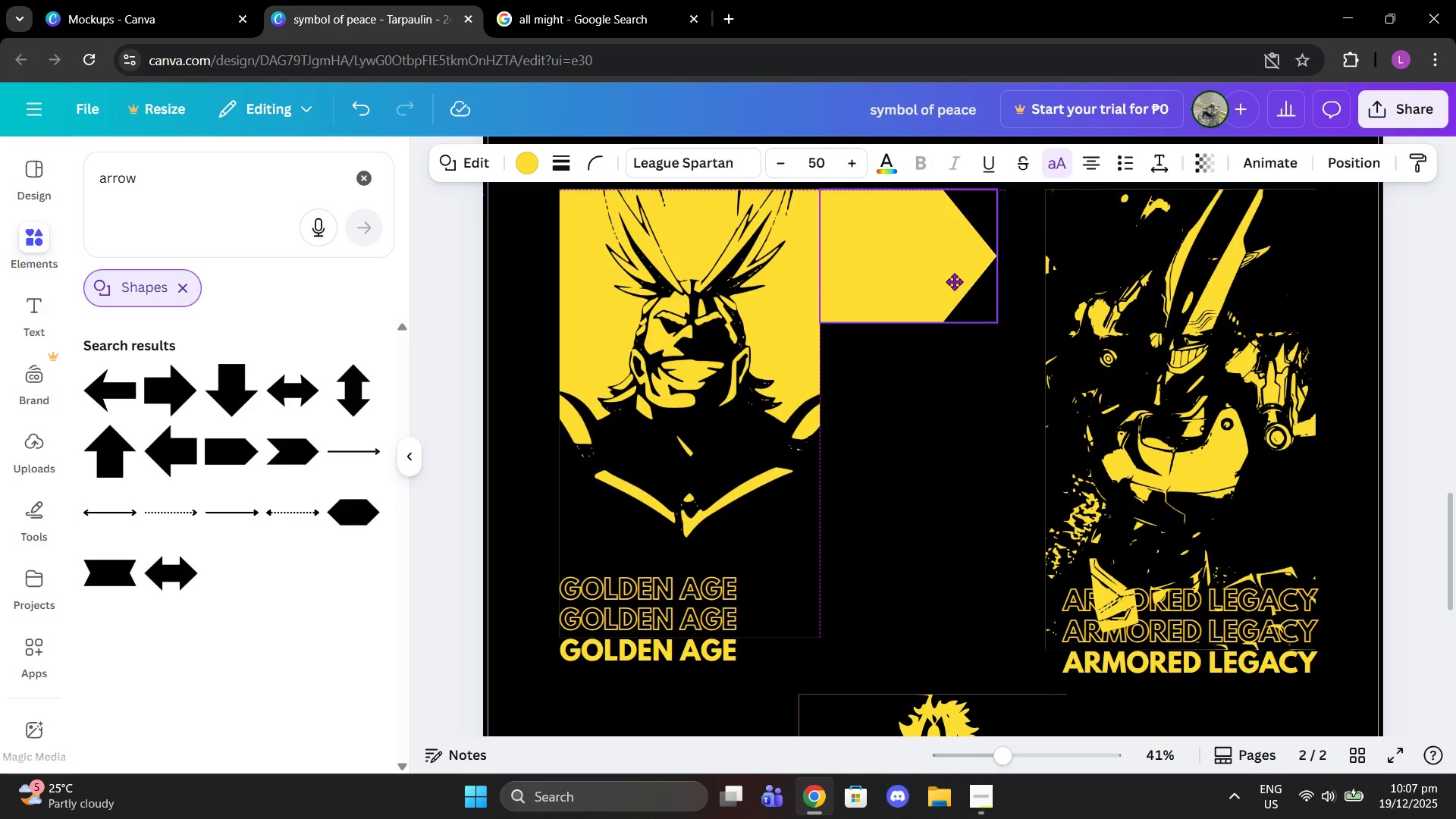 
left_click([959, 281])
 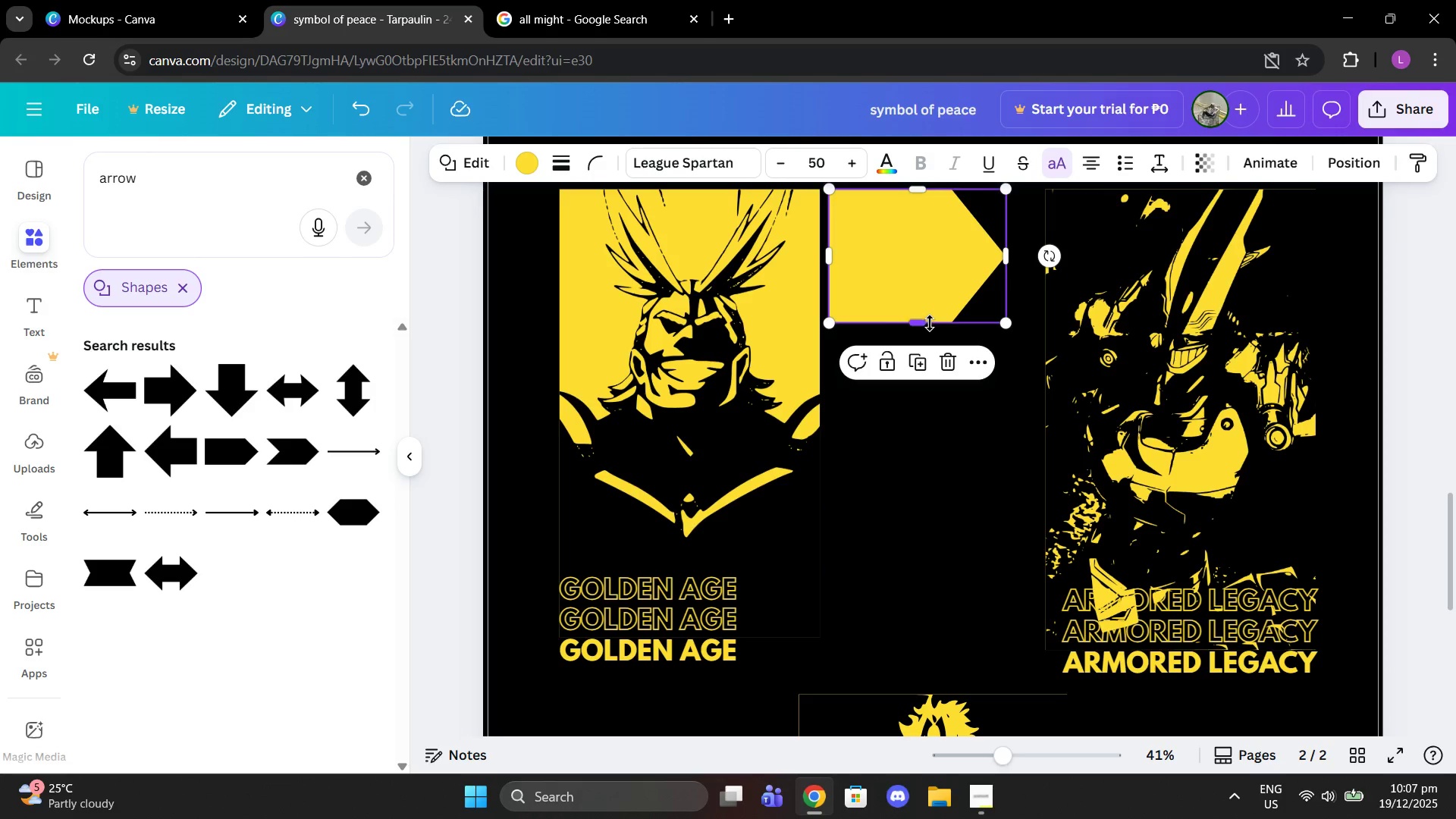 
left_click_drag(start_coordinate=[930, 323], to_coordinate=[927, 345])
 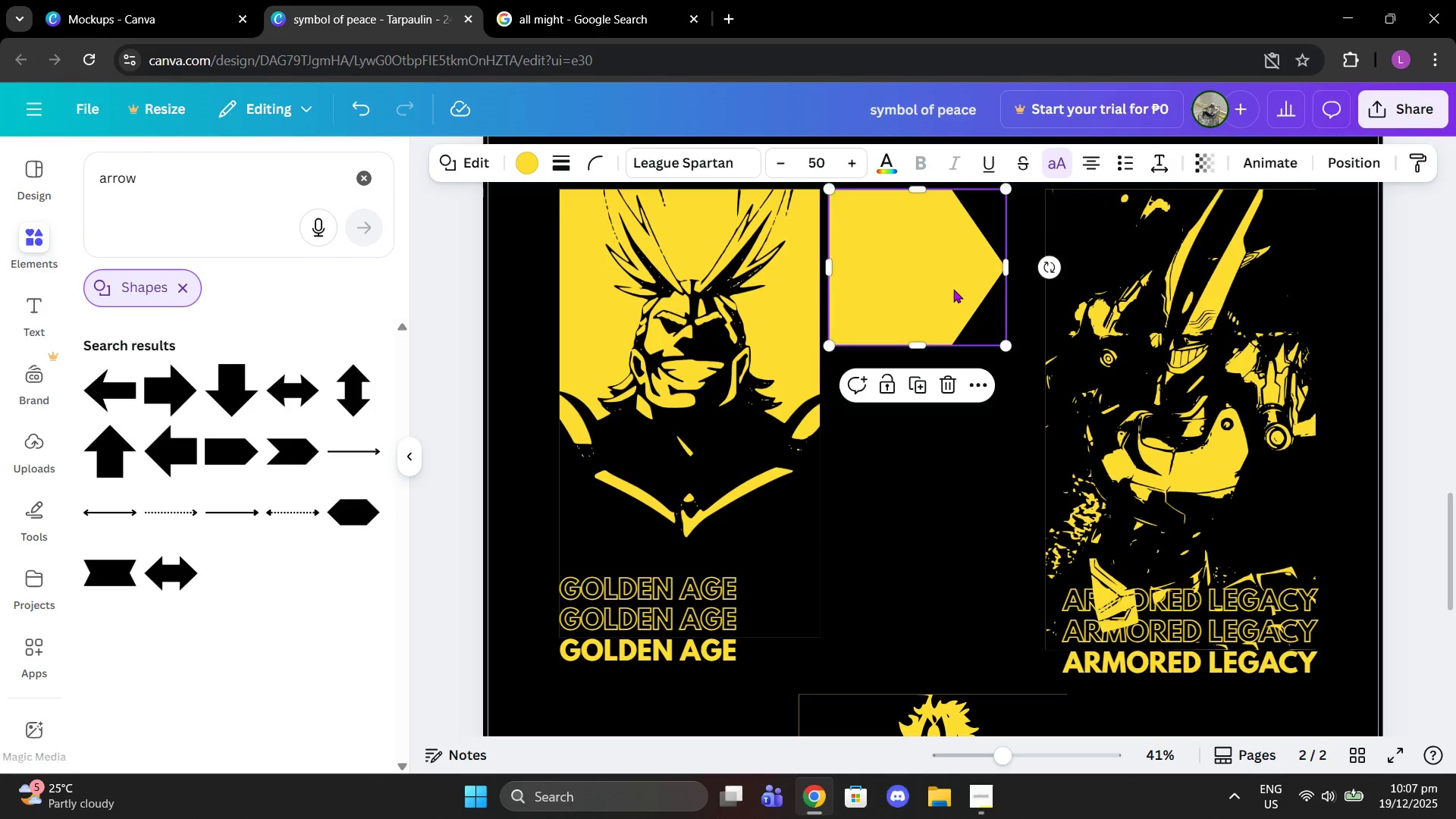 
key(Control+C)
 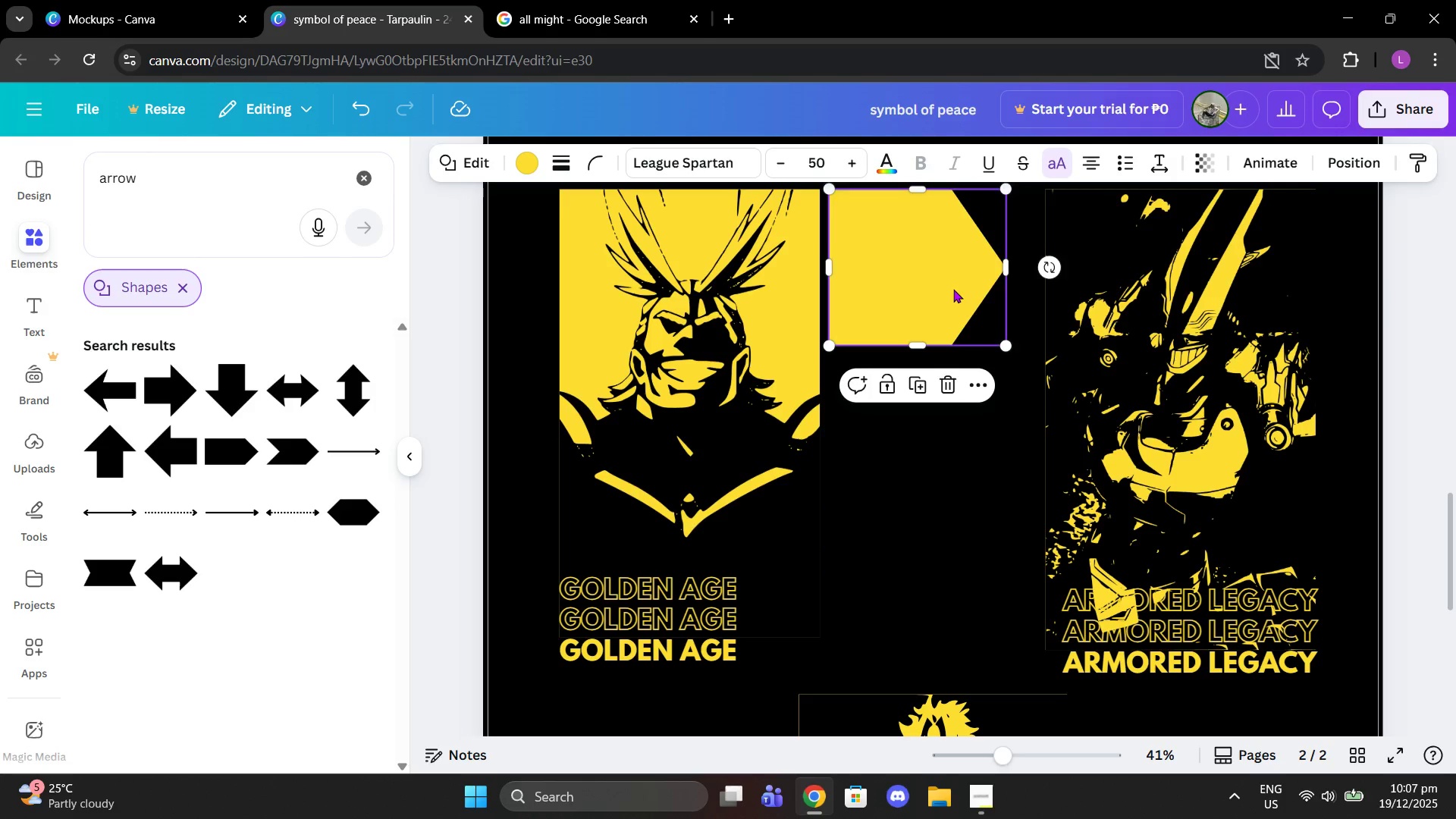 
key(Control+ControlLeft)
 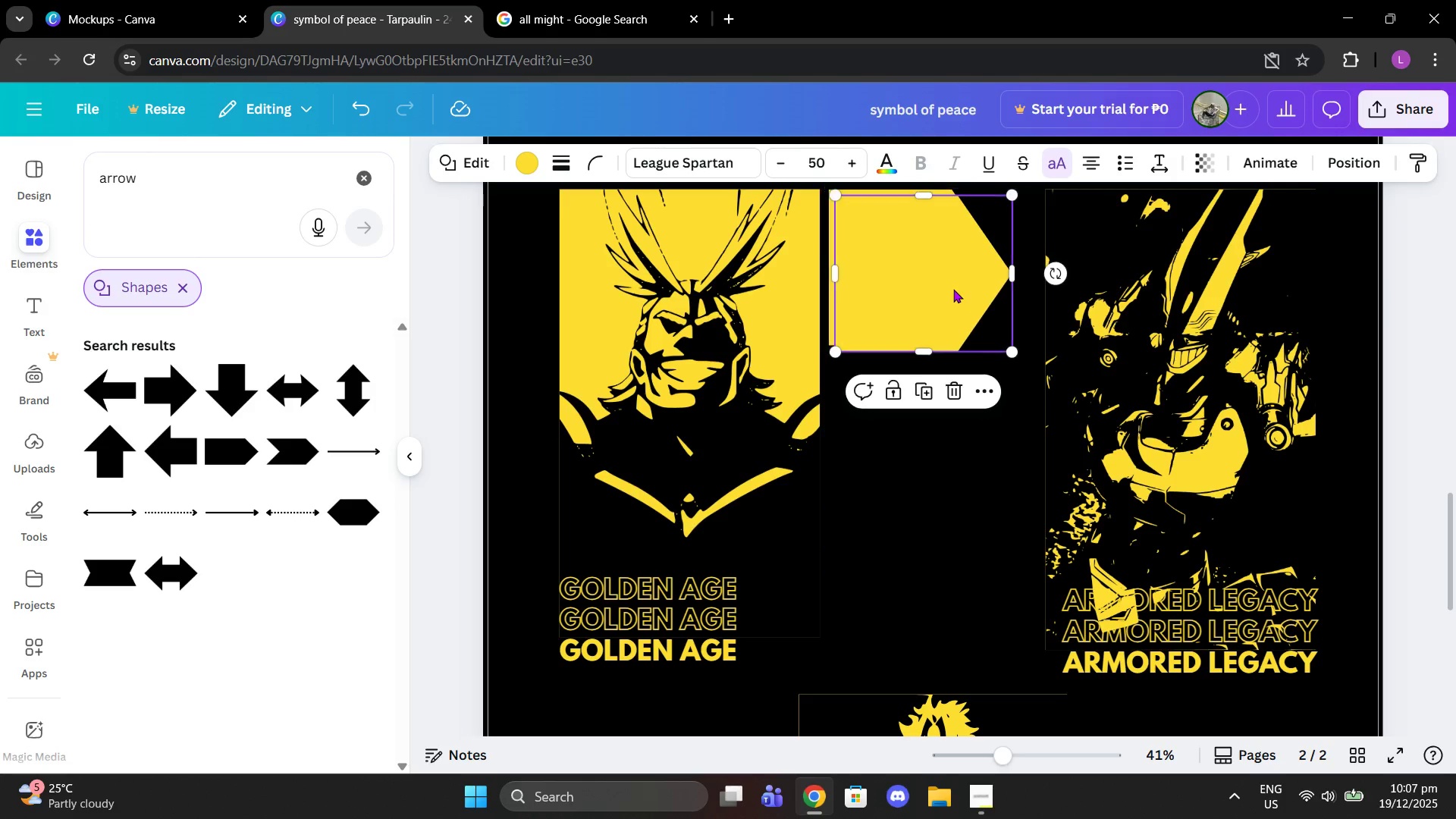 
key(Control+V)
 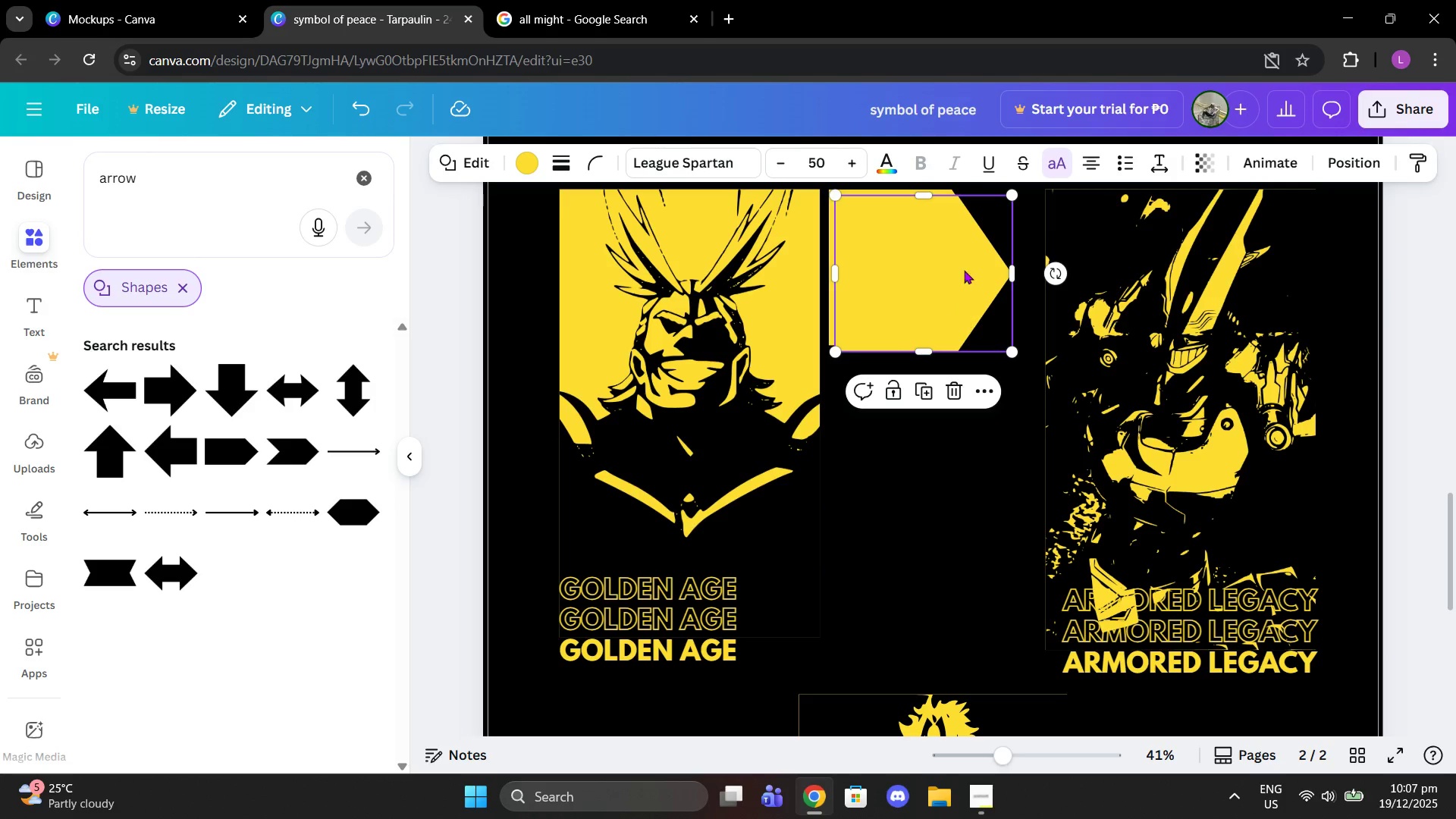 
left_click_drag(start_coordinate=[964, 268], to_coordinate=[987, 546])
 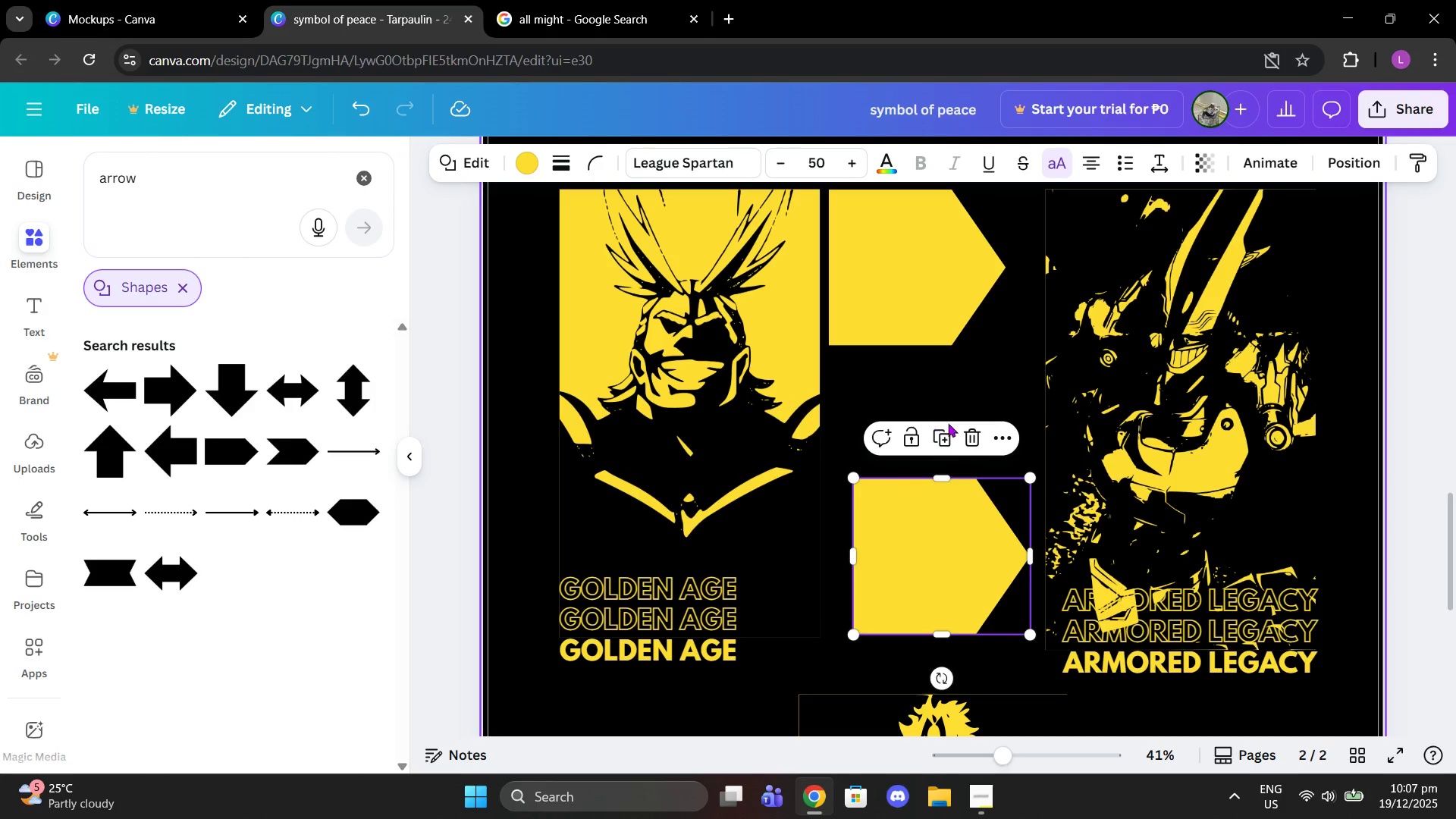 
left_click([999, 441])
 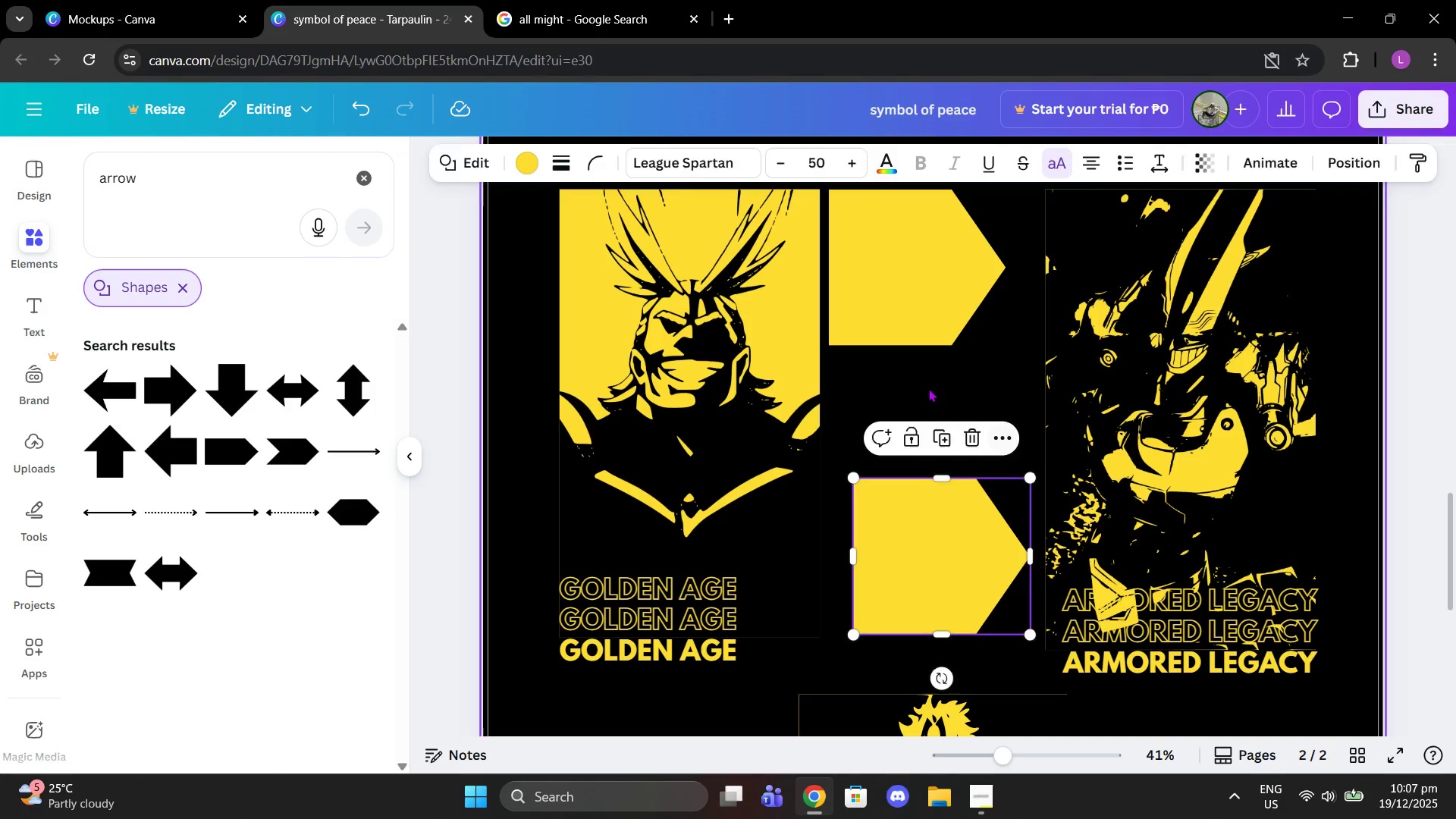 
left_click([946, 532])
 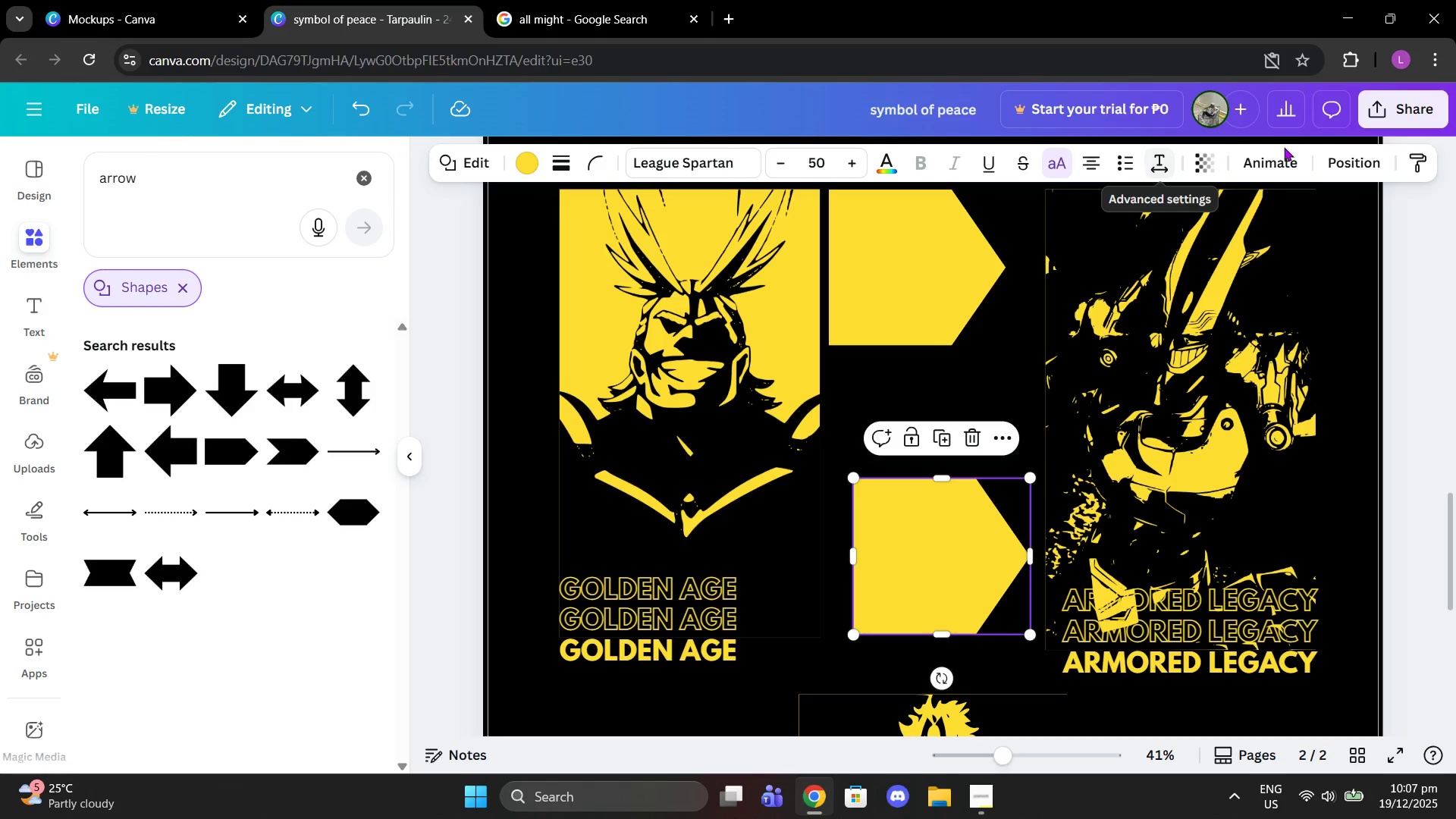 
left_click([1353, 170])
 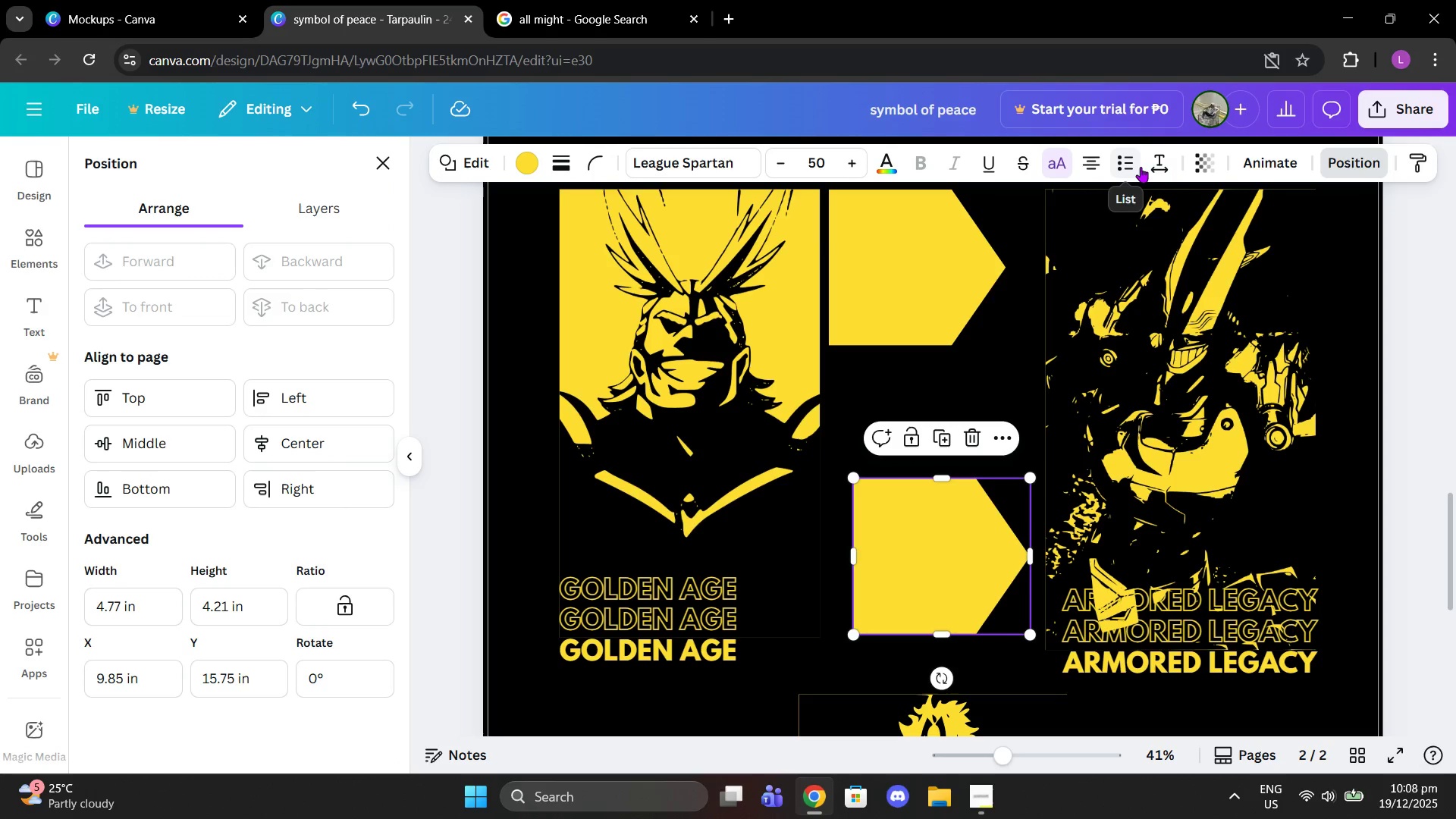 
wait(5.56)
 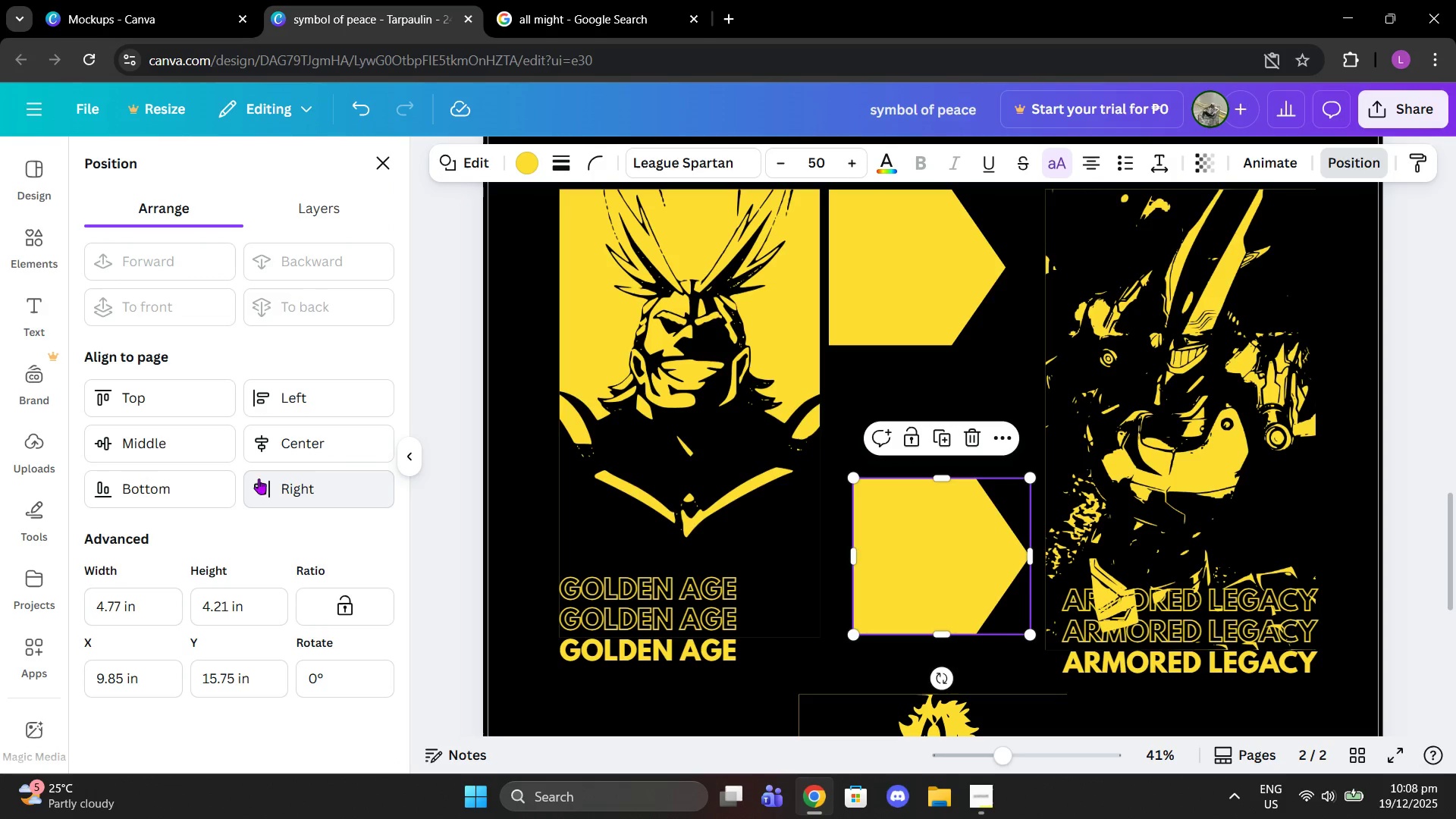 
left_click_drag(start_coordinate=[943, 676], to_coordinate=[940, 383])
 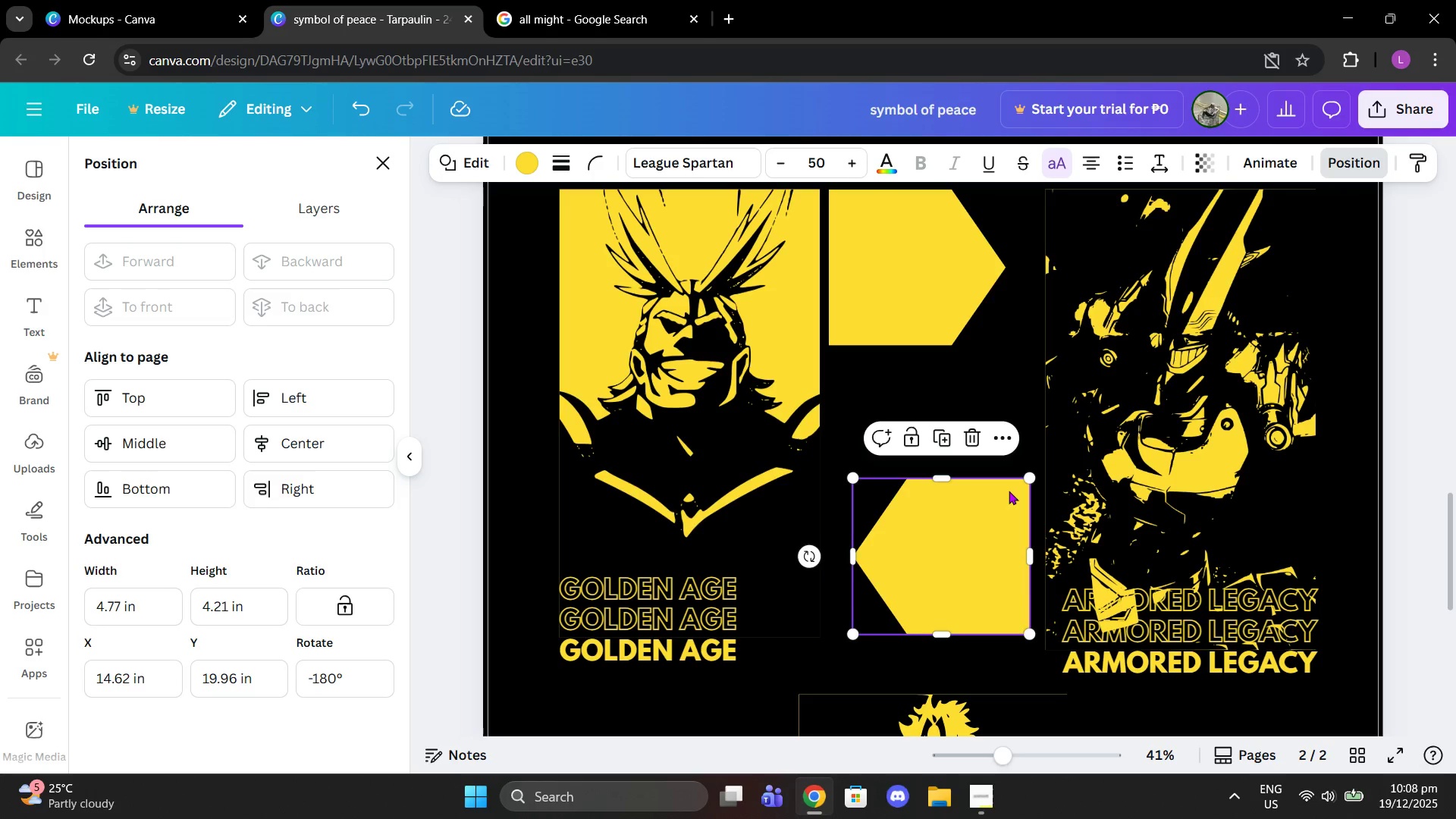 
 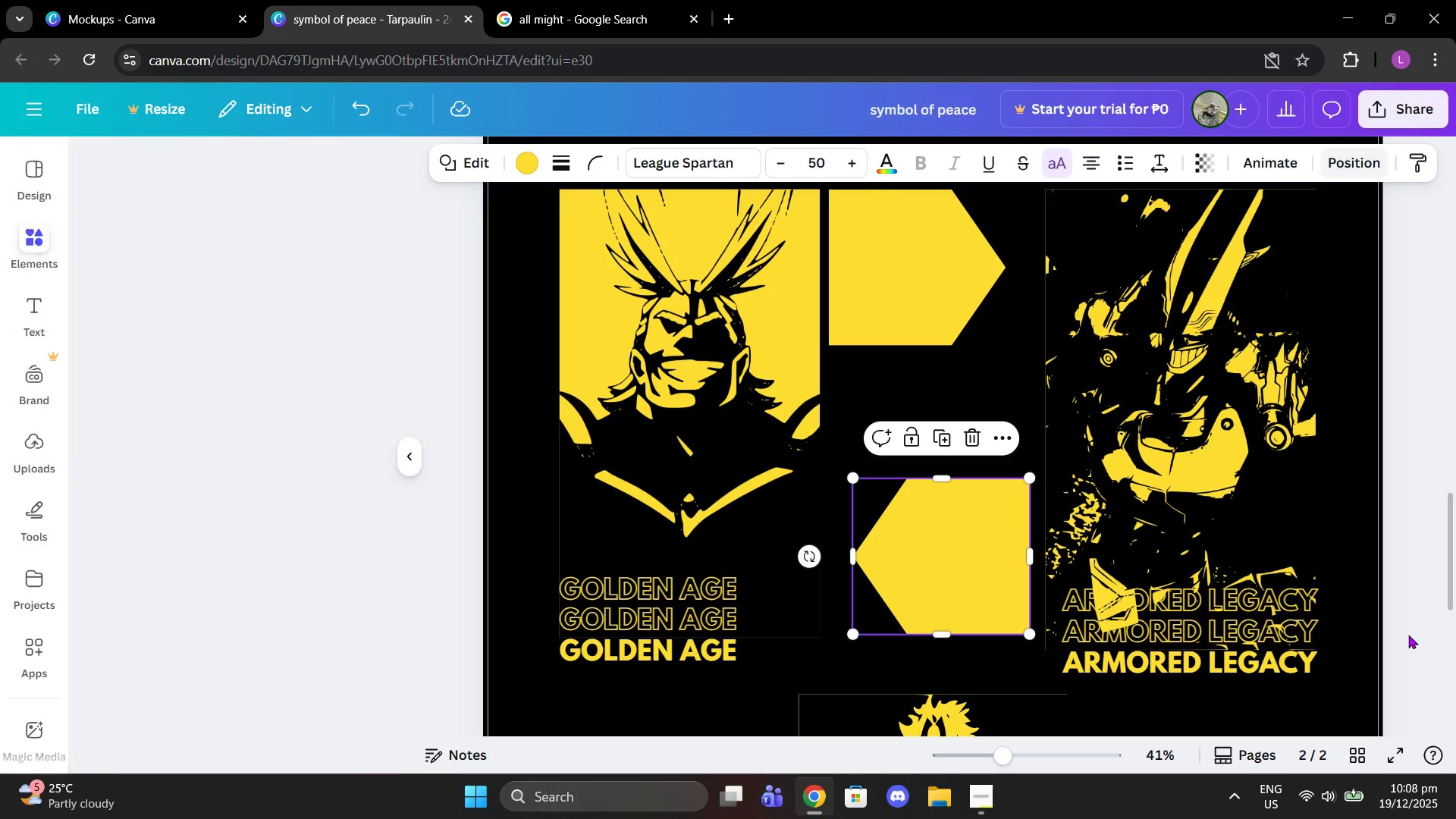 
left_click([1408, 635])
 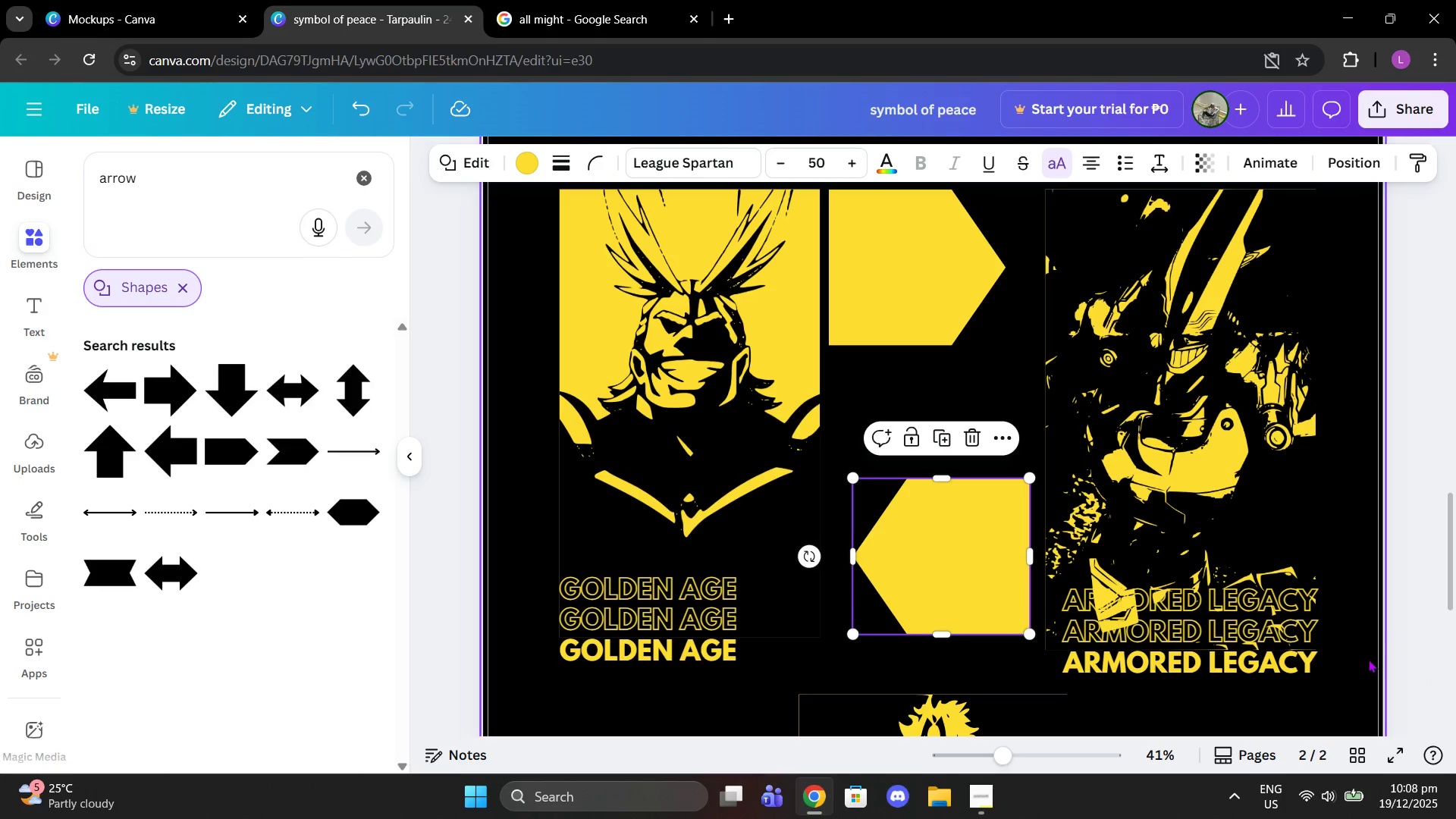 
left_click([1368, 659])
 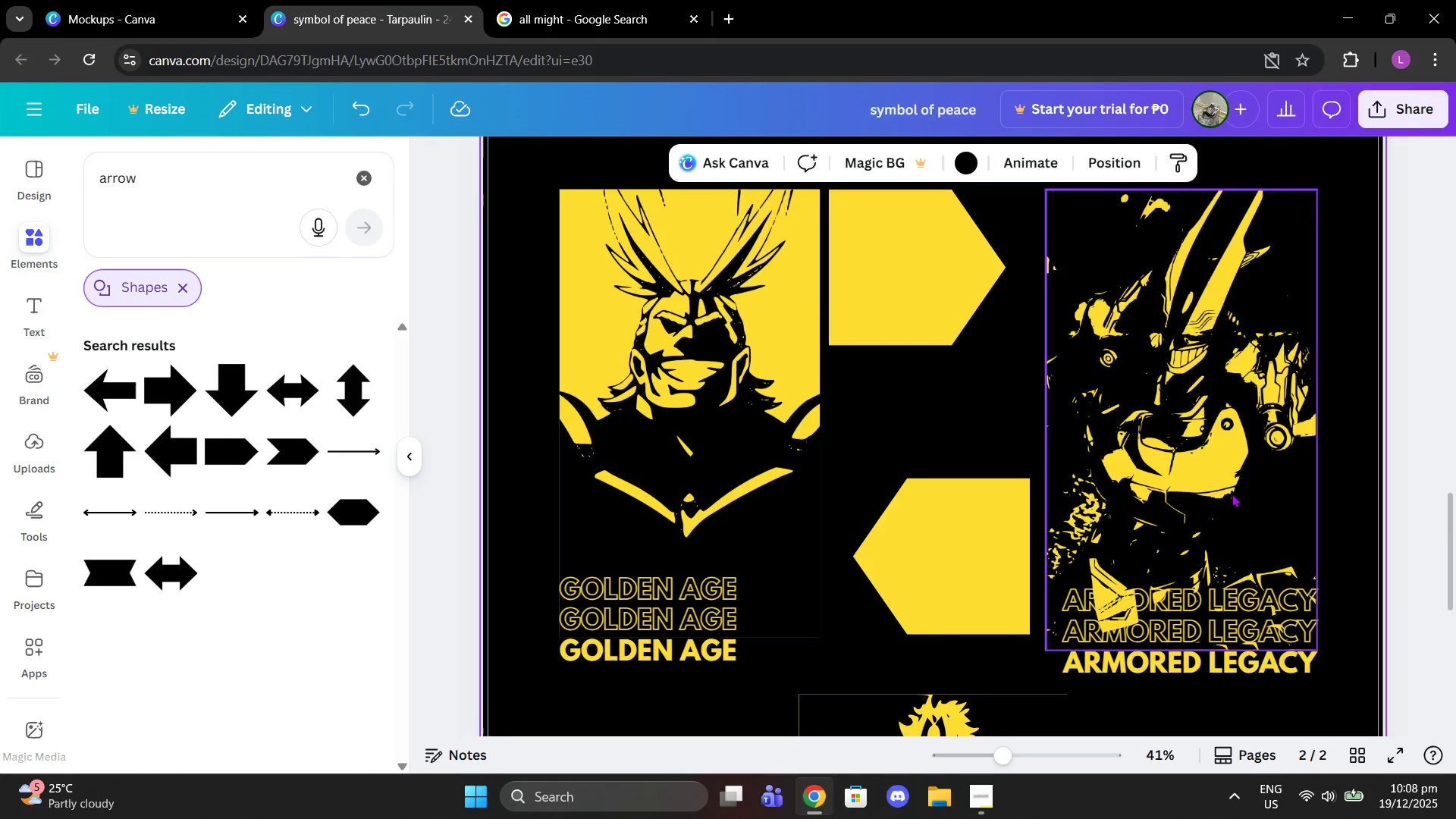 
scroll: coordinate [1228, 494], scroll_direction: down, amount: 3.0
 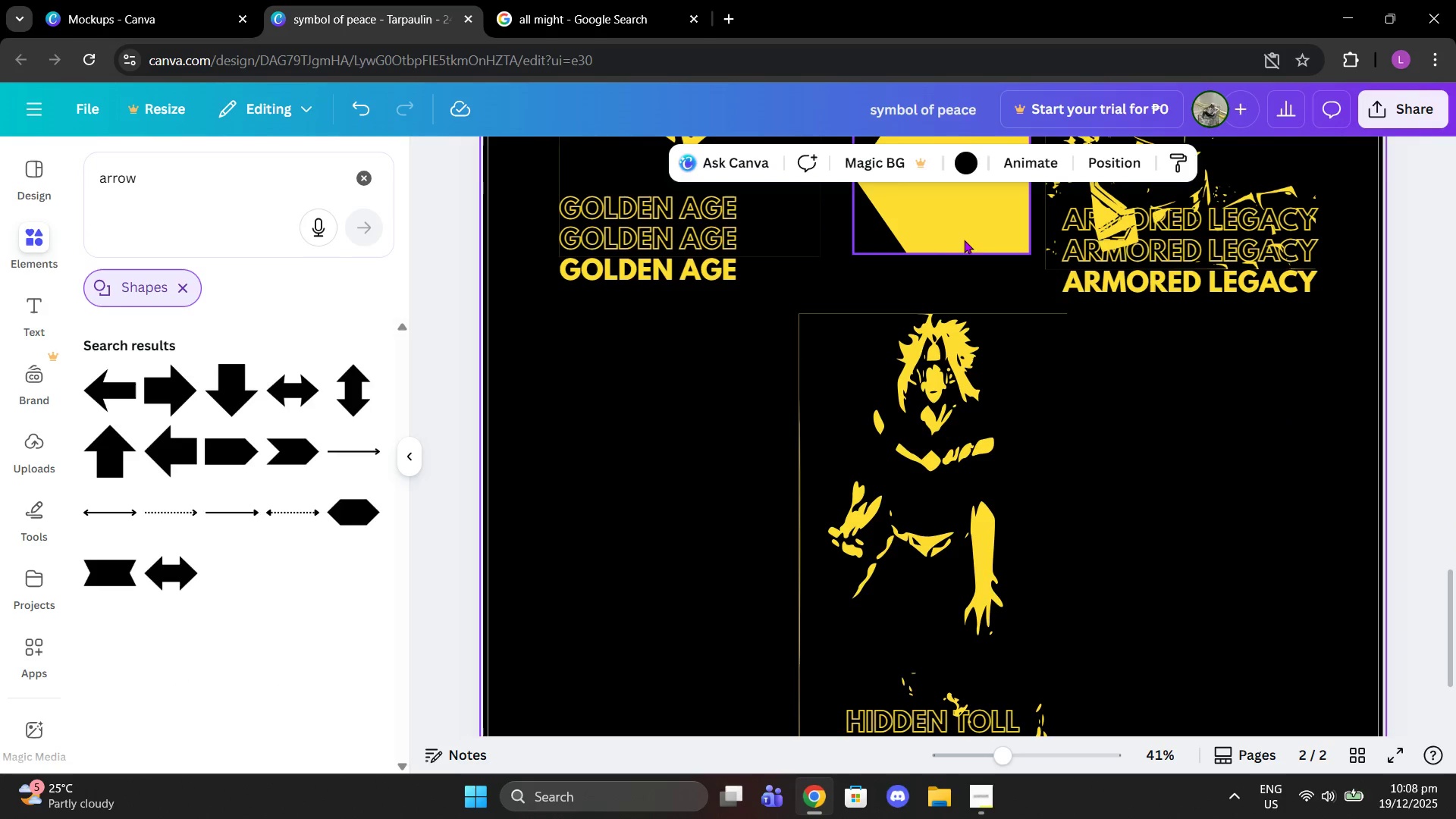 
left_click([957, 234])
 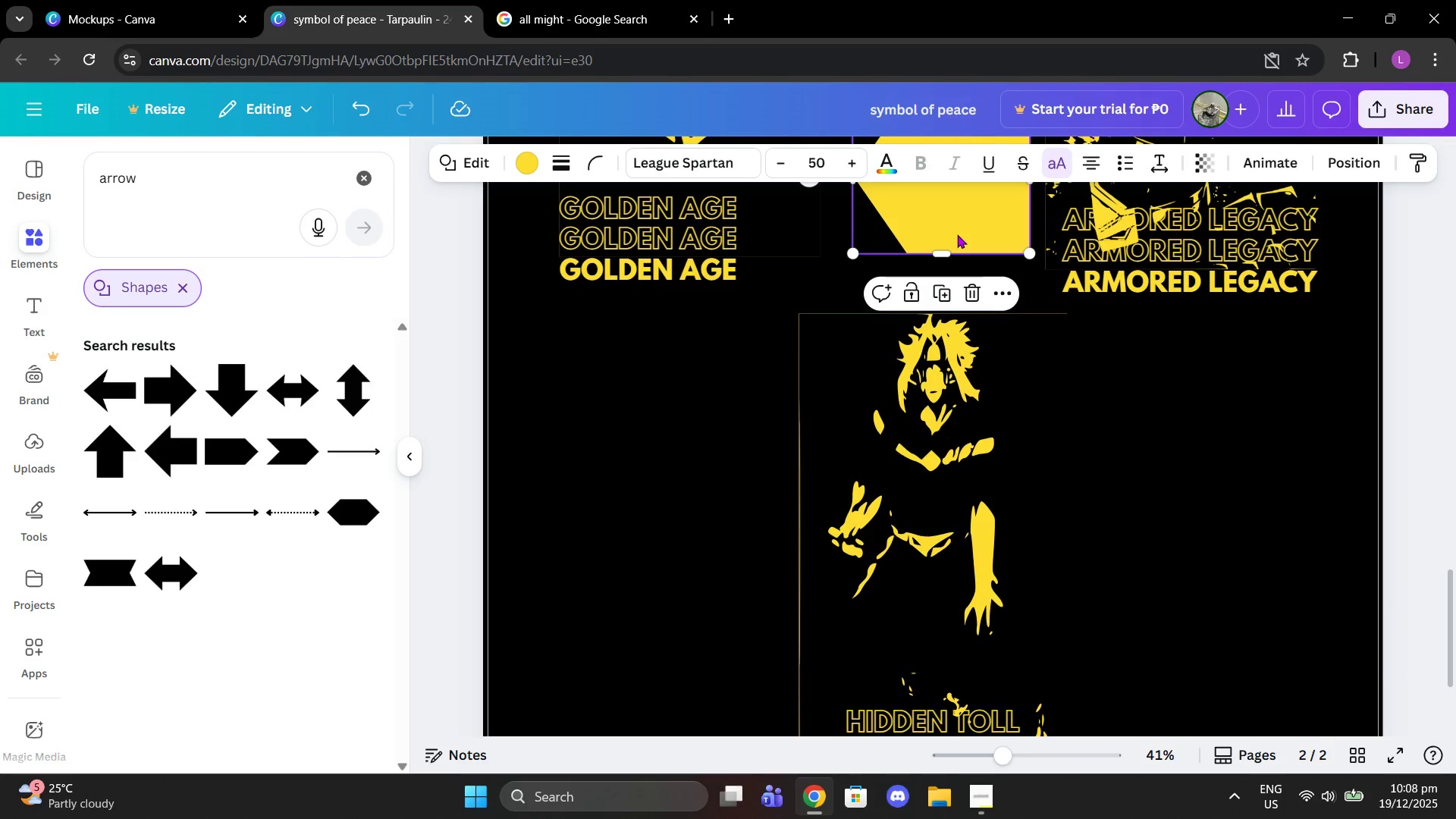 
key(Control+C)
 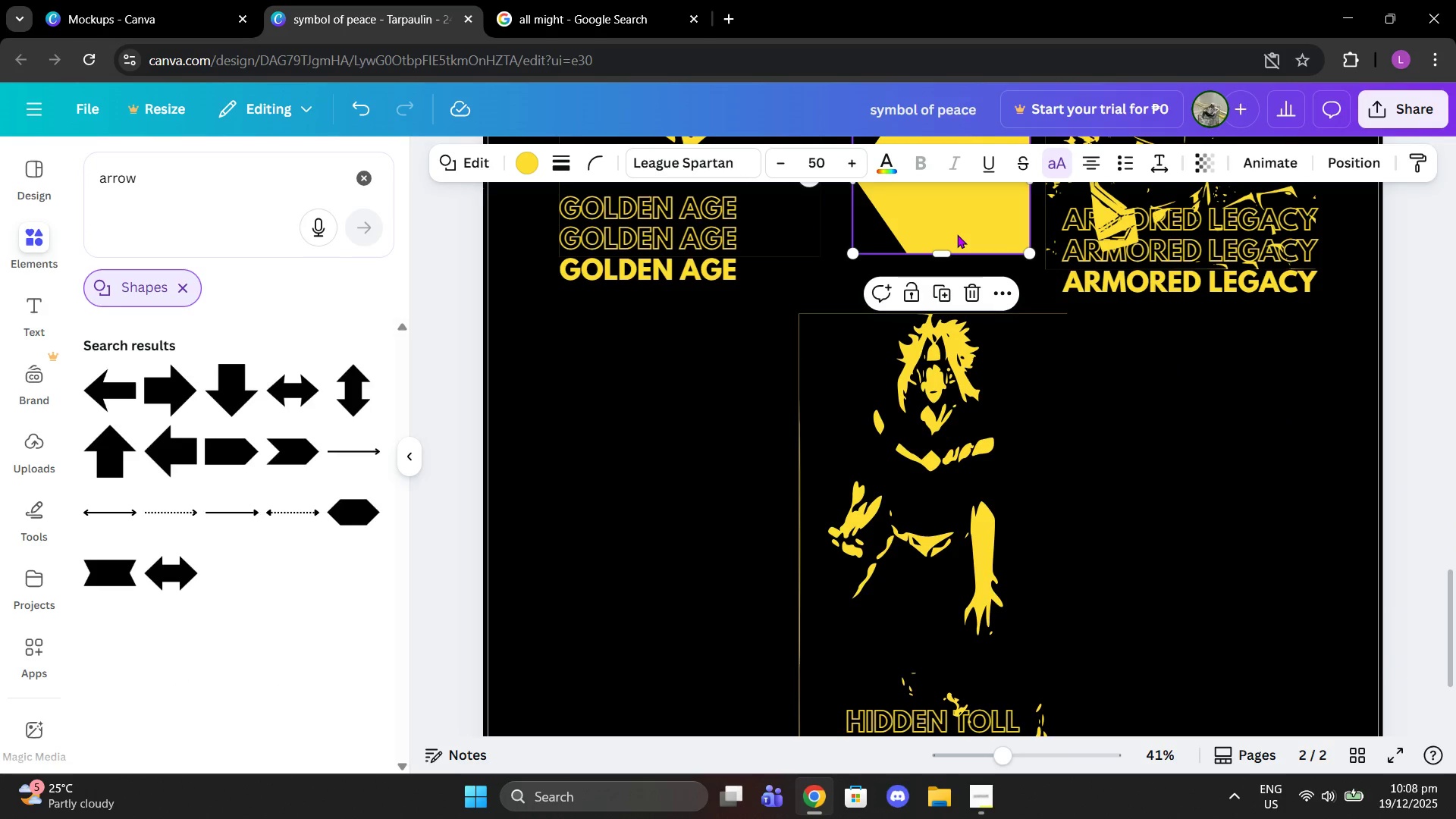 
key(Control+ControlLeft)
 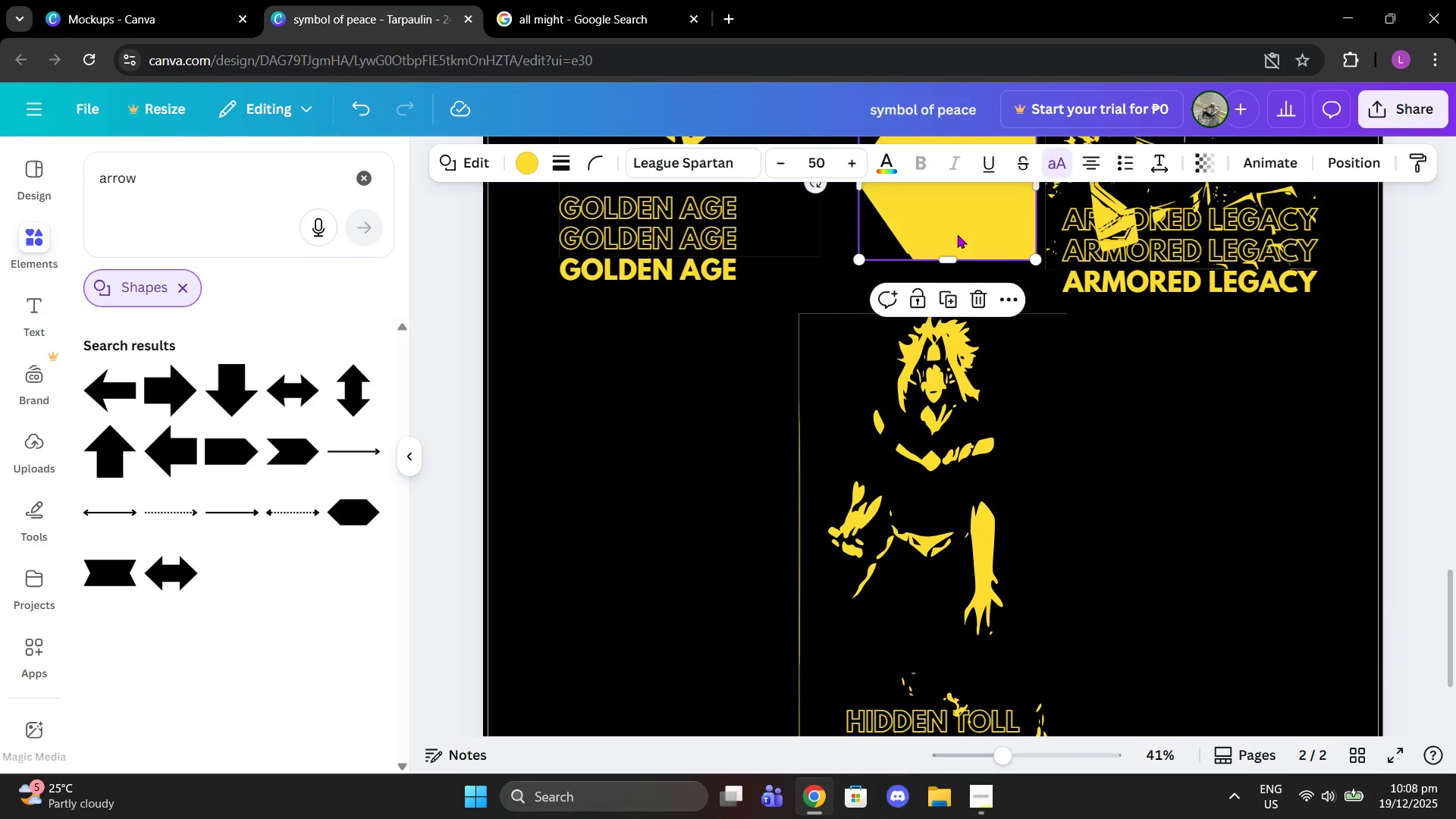 
key(Control+V)
 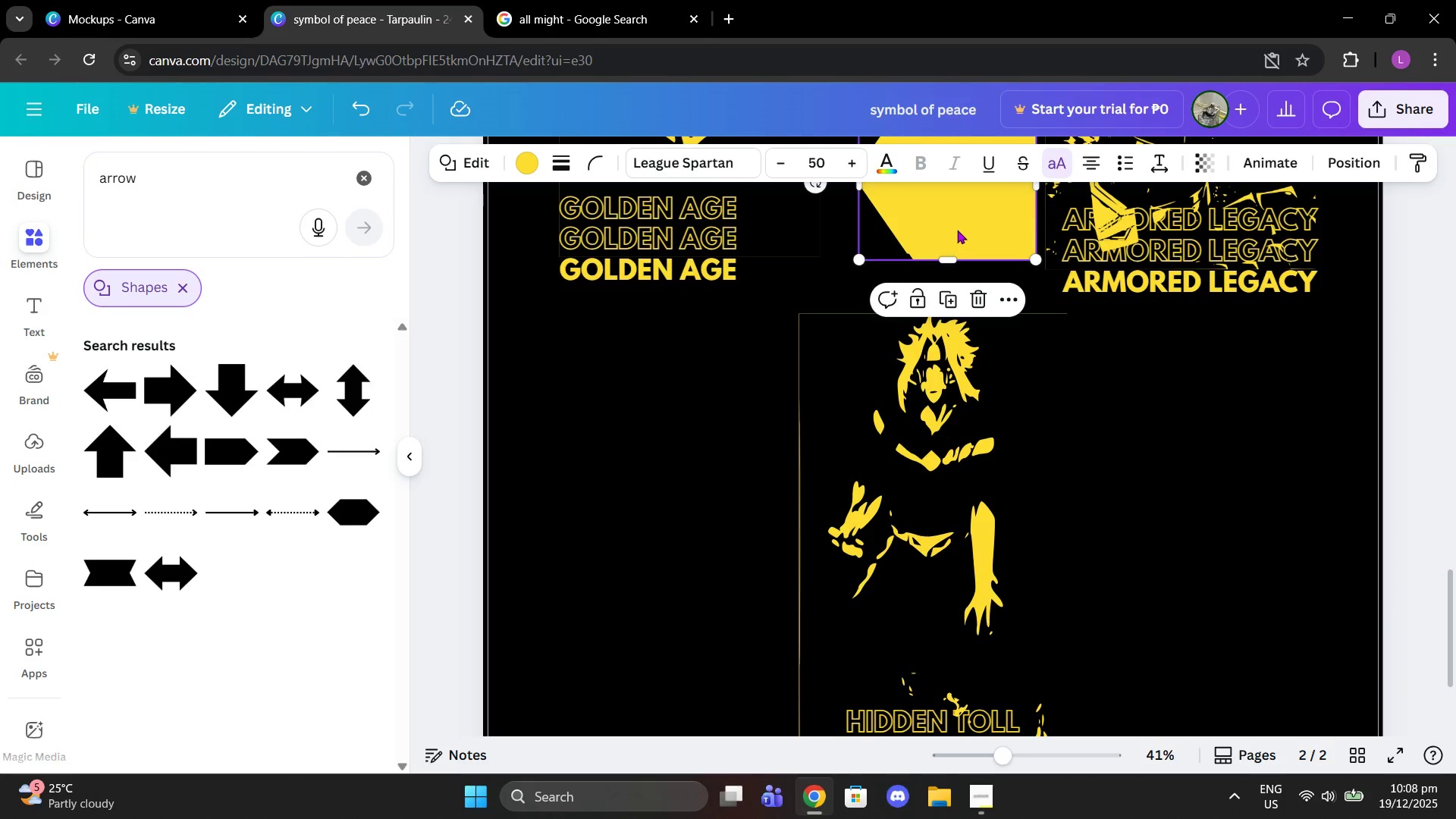 
left_click_drag(start_coordinate=[957, 230], to_coordinate=[1172, 645])
 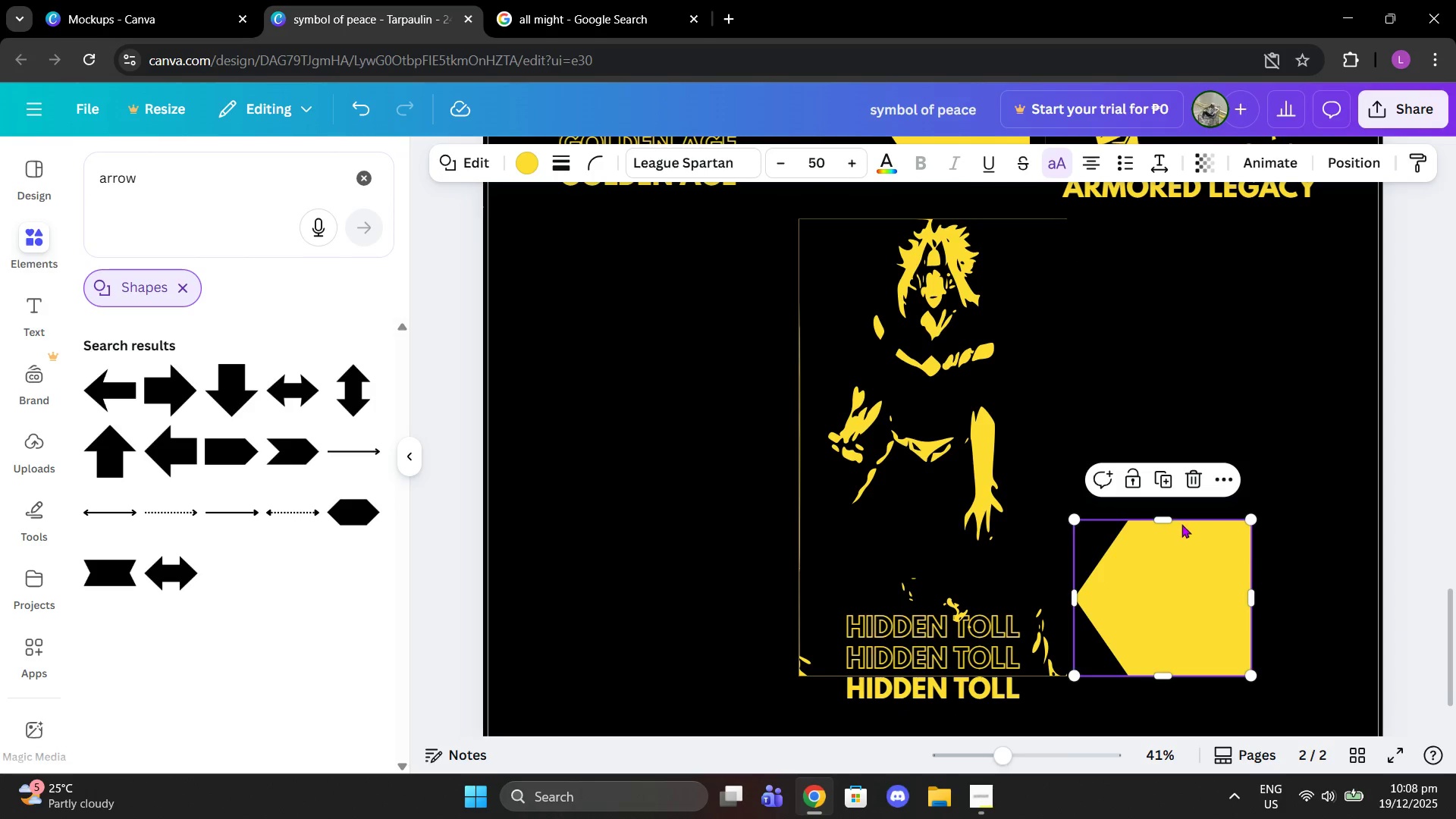 
scroll: coordinate [1174, 695], scroll_direction: down, amount: 1.0
 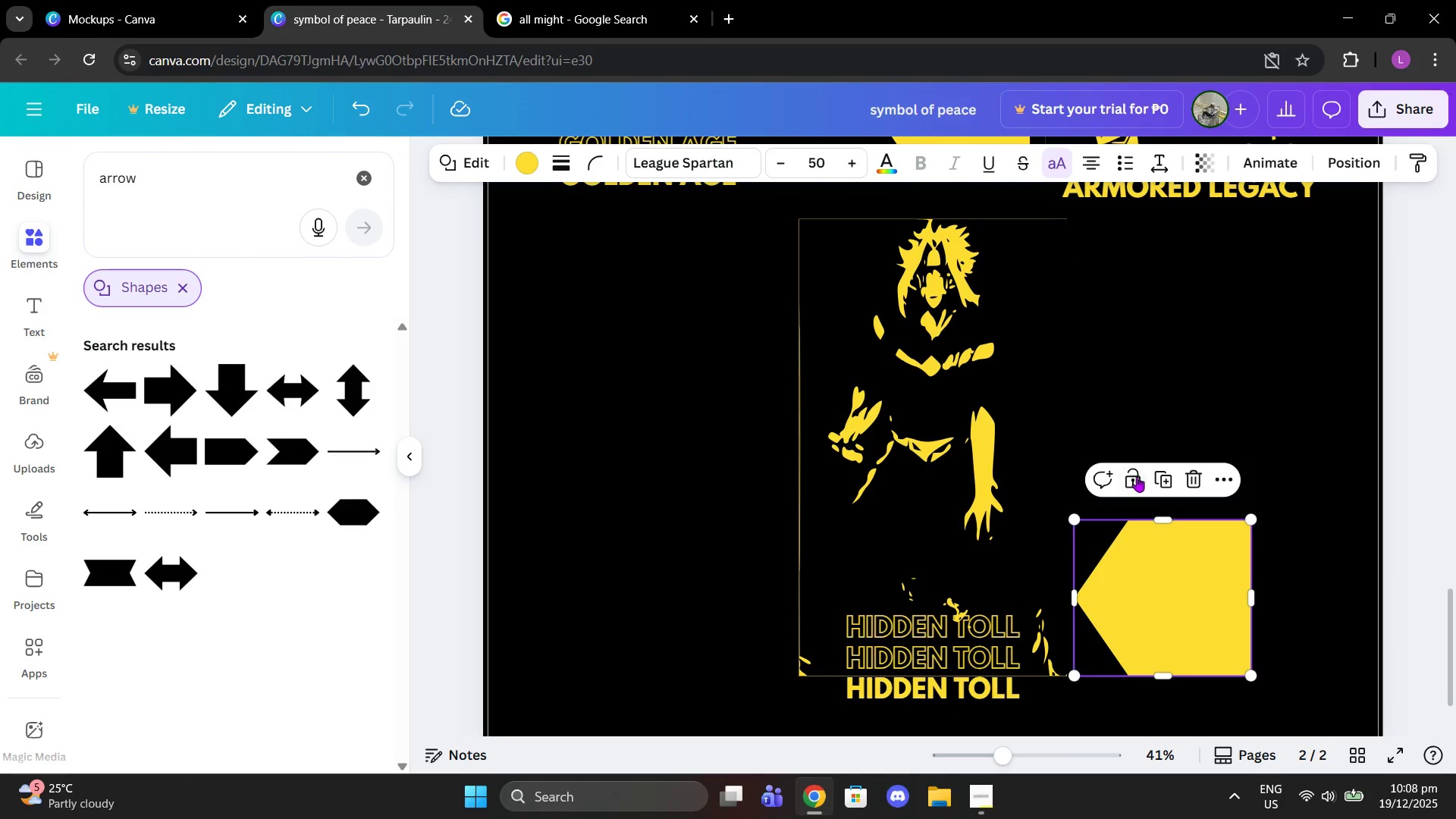 
left_click([1301, 584])
 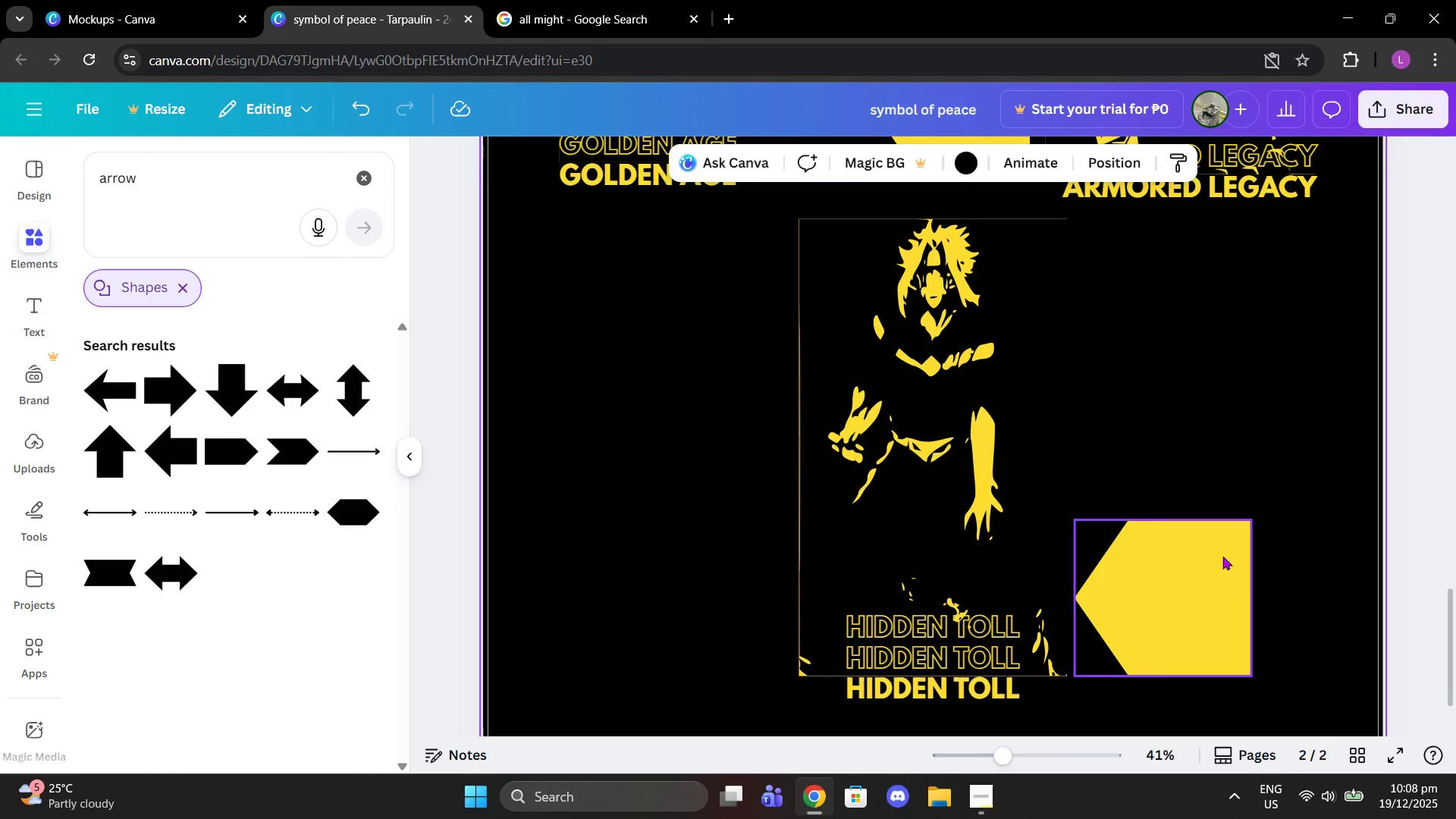 
left_click([1222, 556])
 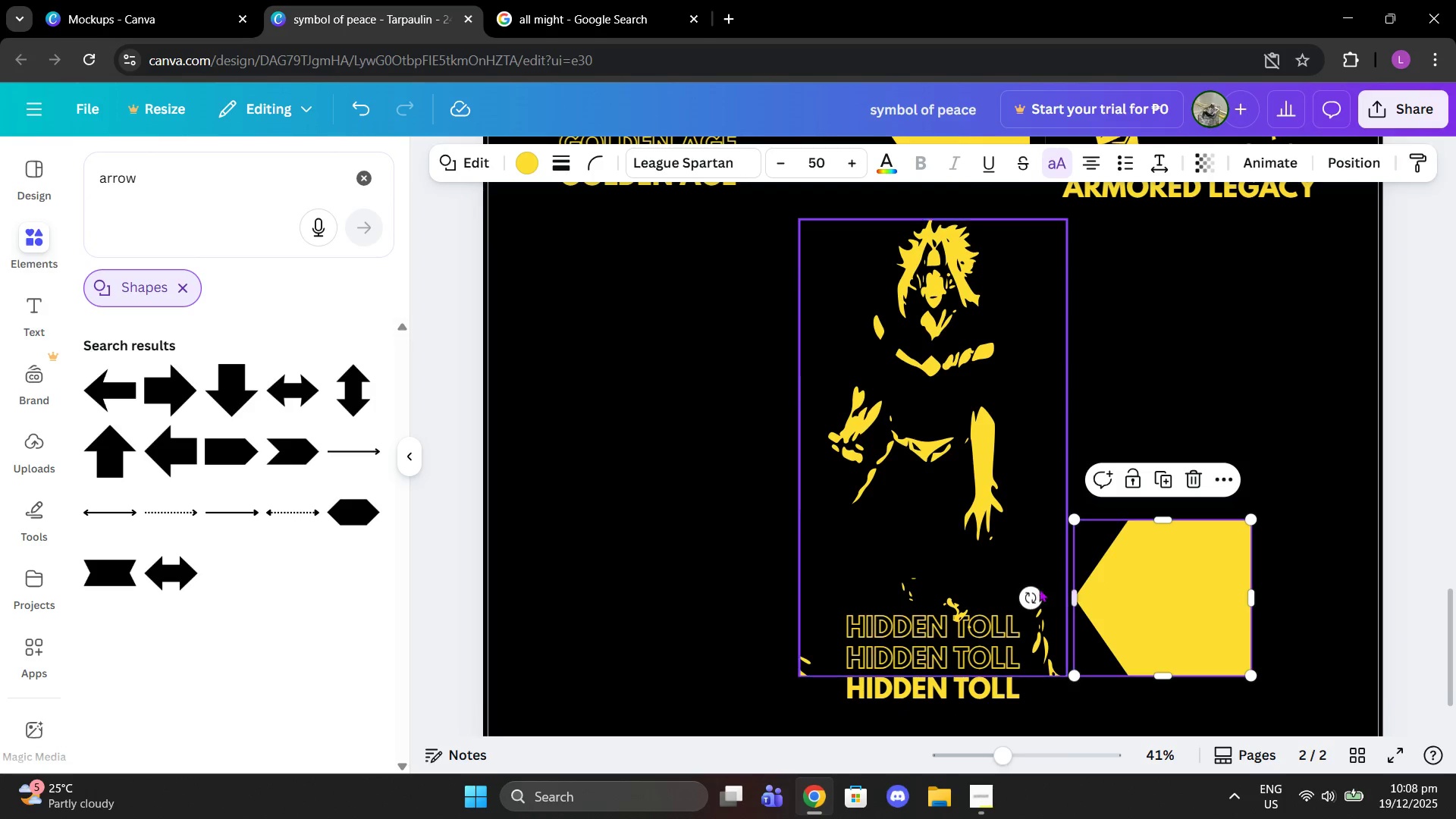 
left_click_drag(start_coordinate=[1033, 592], to_coordinate=[1346, 607])
 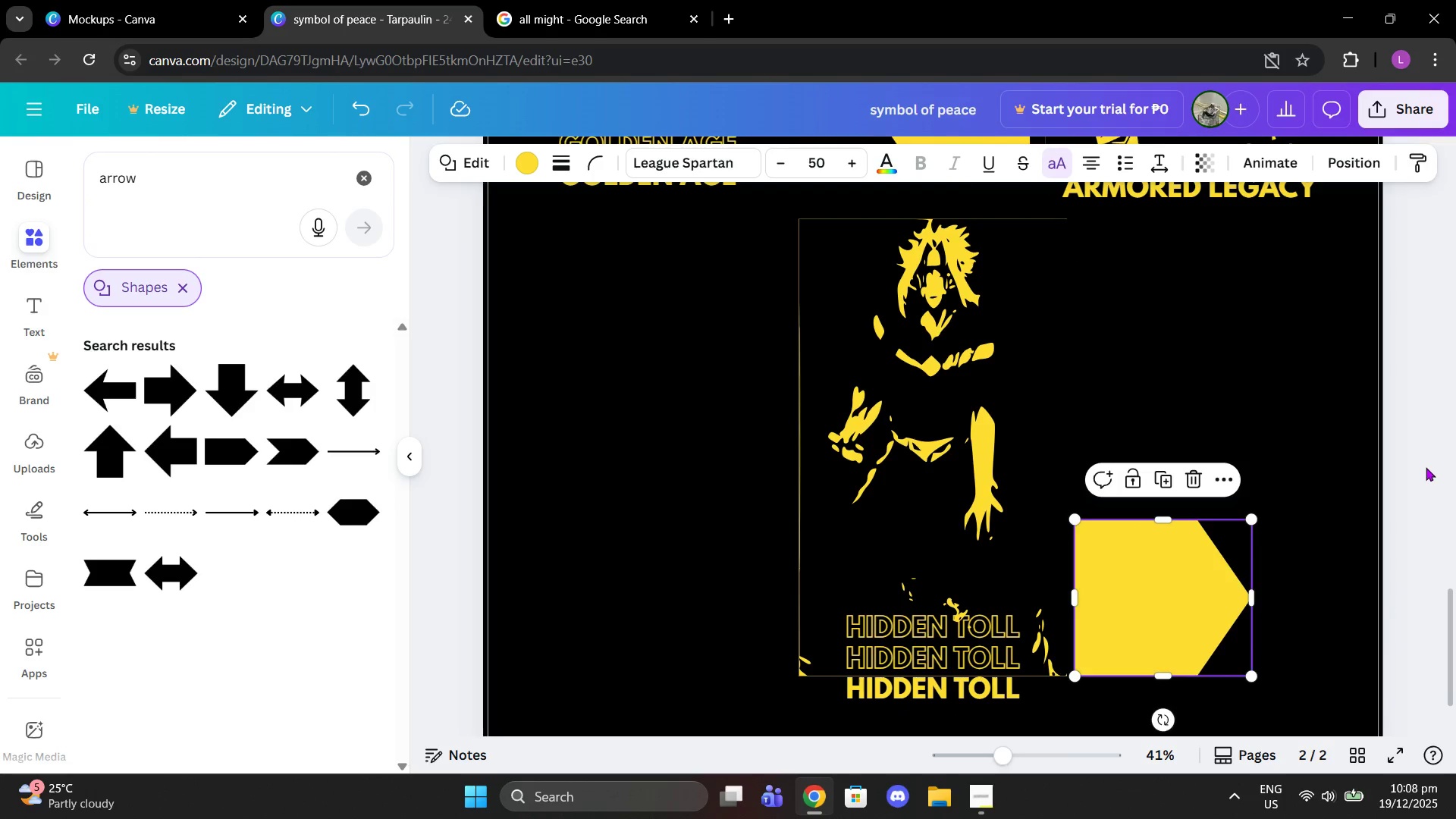 
left_click([1426, 467])
 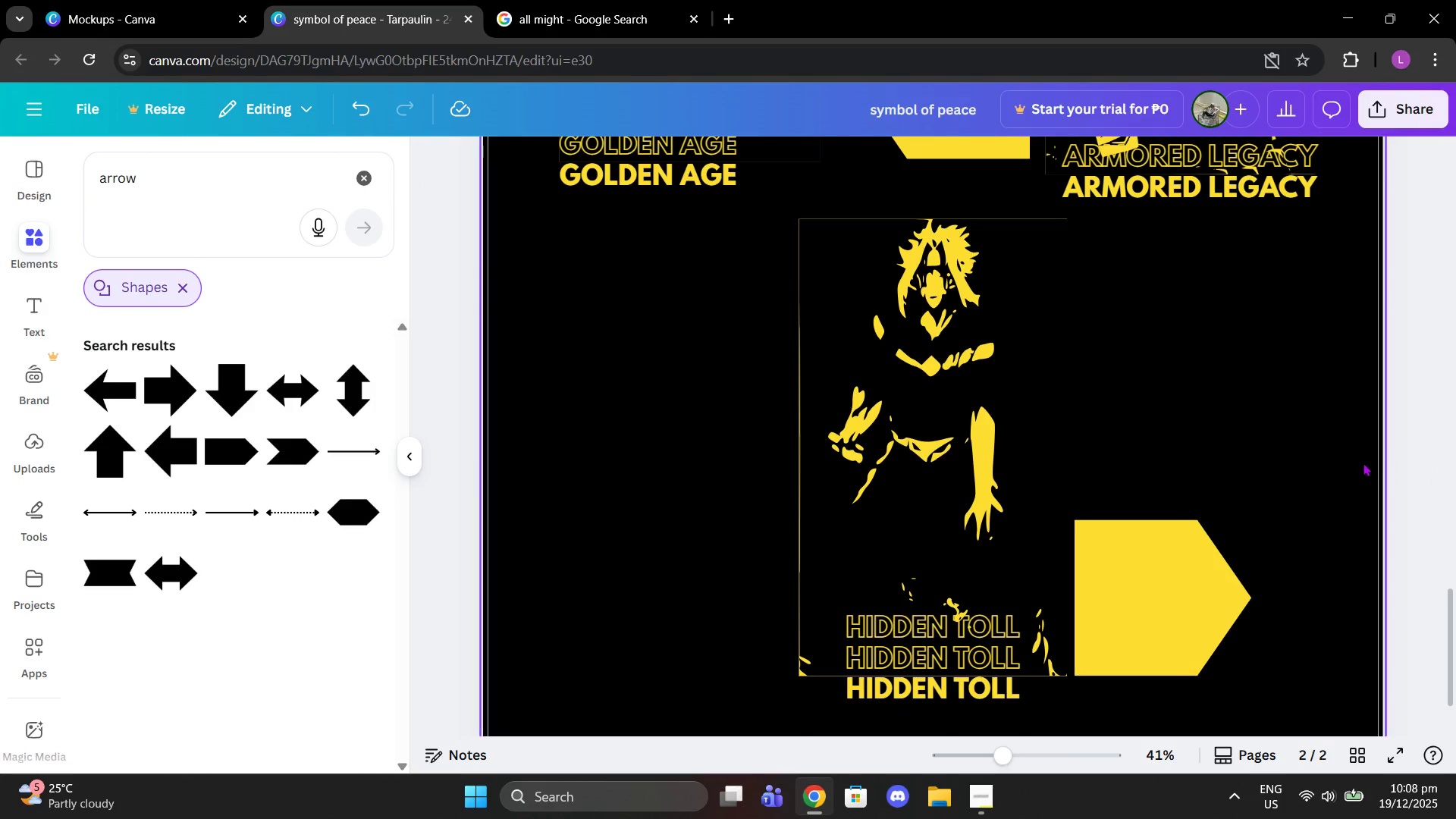 
scroll: coordinate [1341, 531], scroll_direction: up, amount: 5.0
 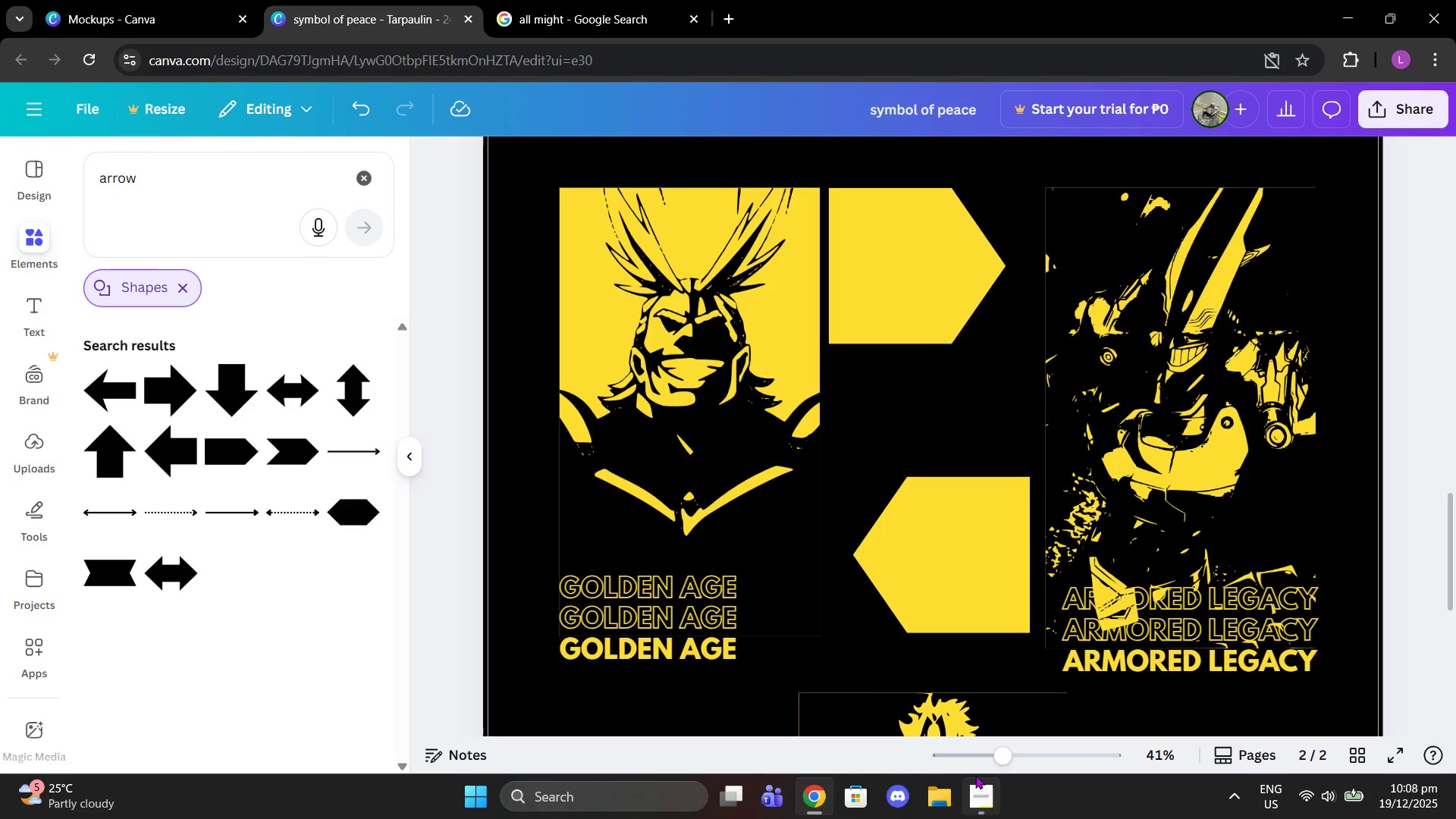 
left_click([977, 793])